 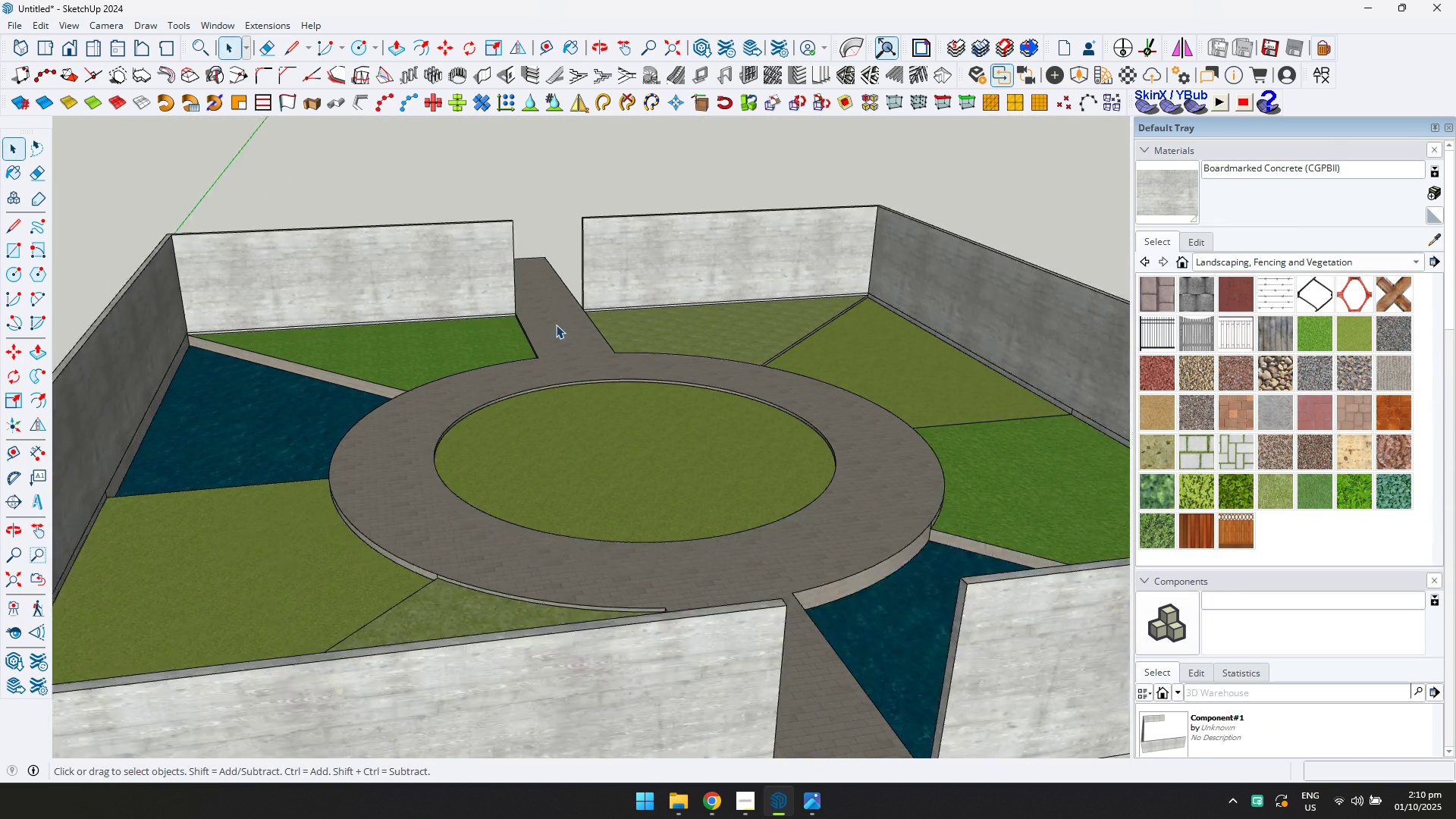 
scroll: coordinate [640, 327], scroll_direction: down, amount: 6.0
 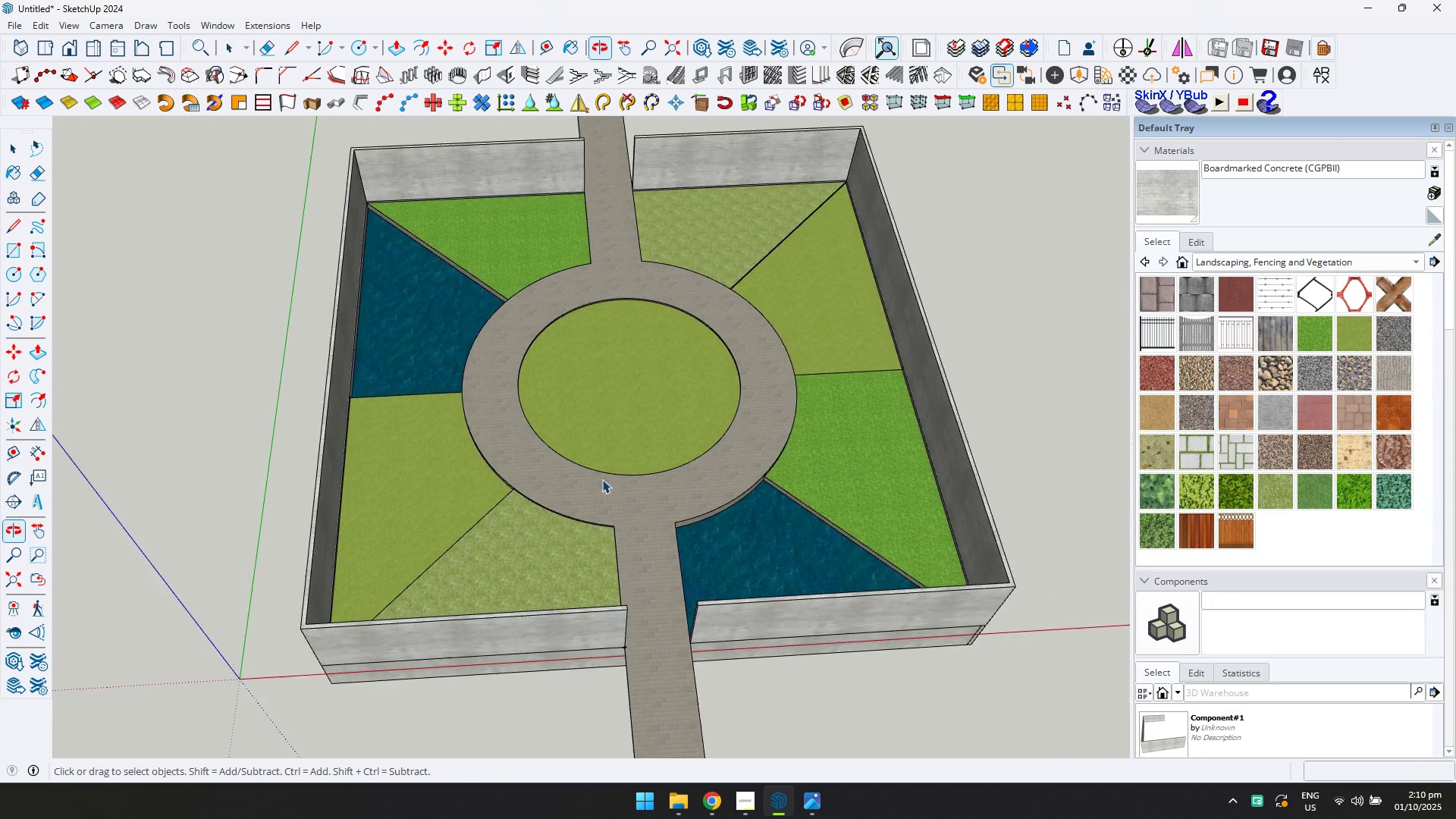 
scroll: coordinate [583, 293], scroll_direction: none, amount: 0.0
 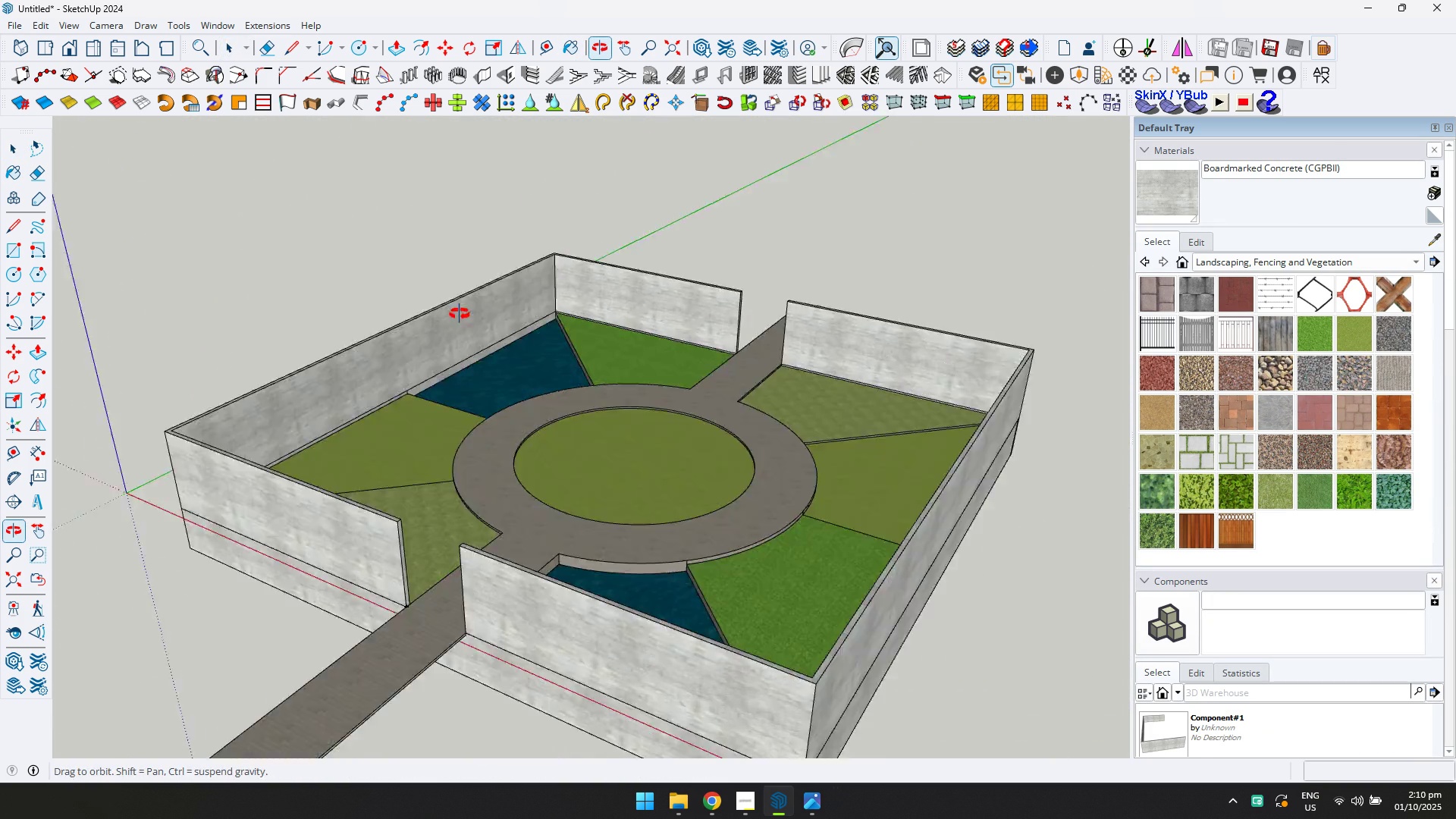 
key(Shift+ShiftLeft)
 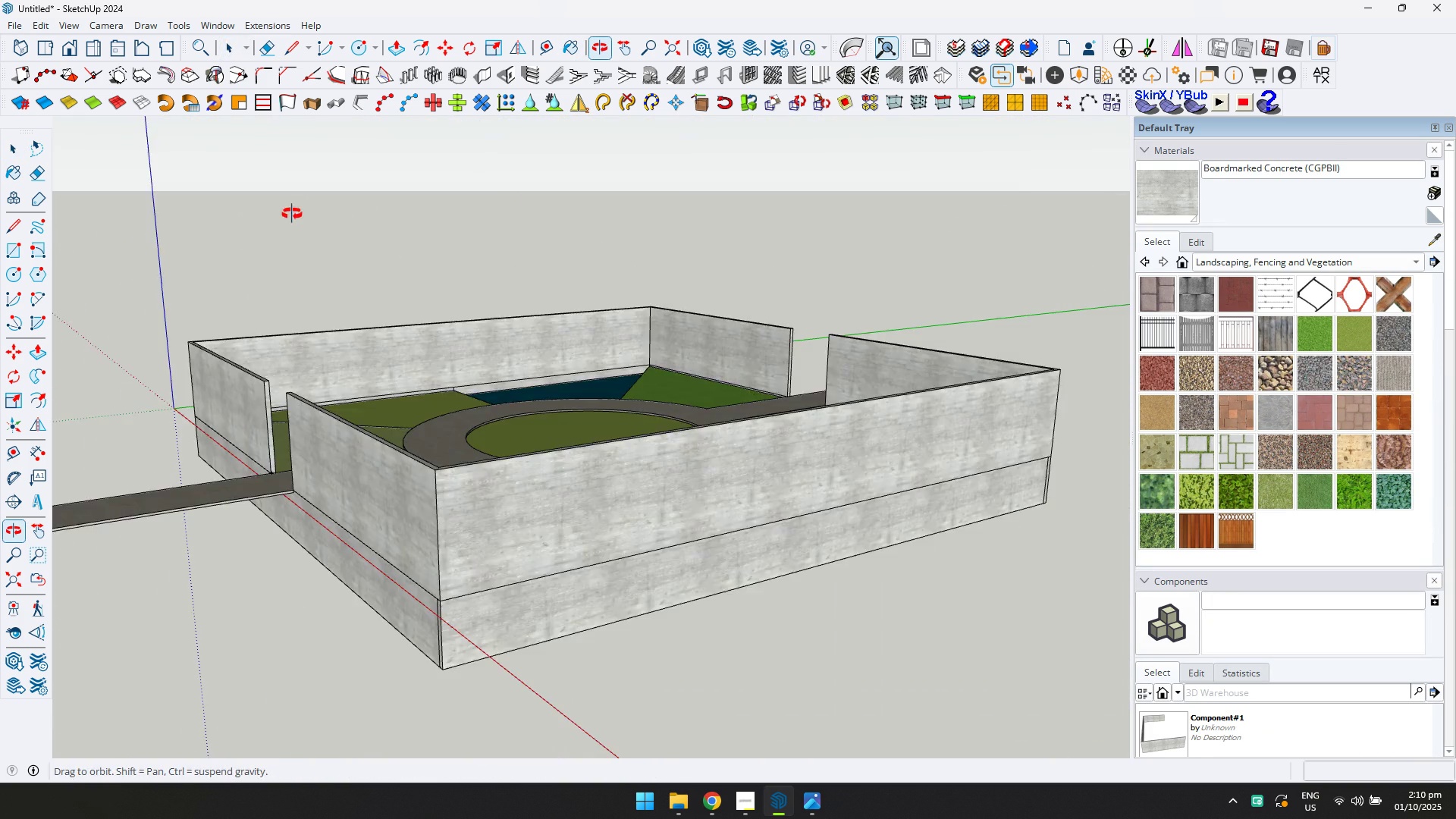 
scroll: coordinate [499, 351], scroll_direction: up, amount: 2.0
 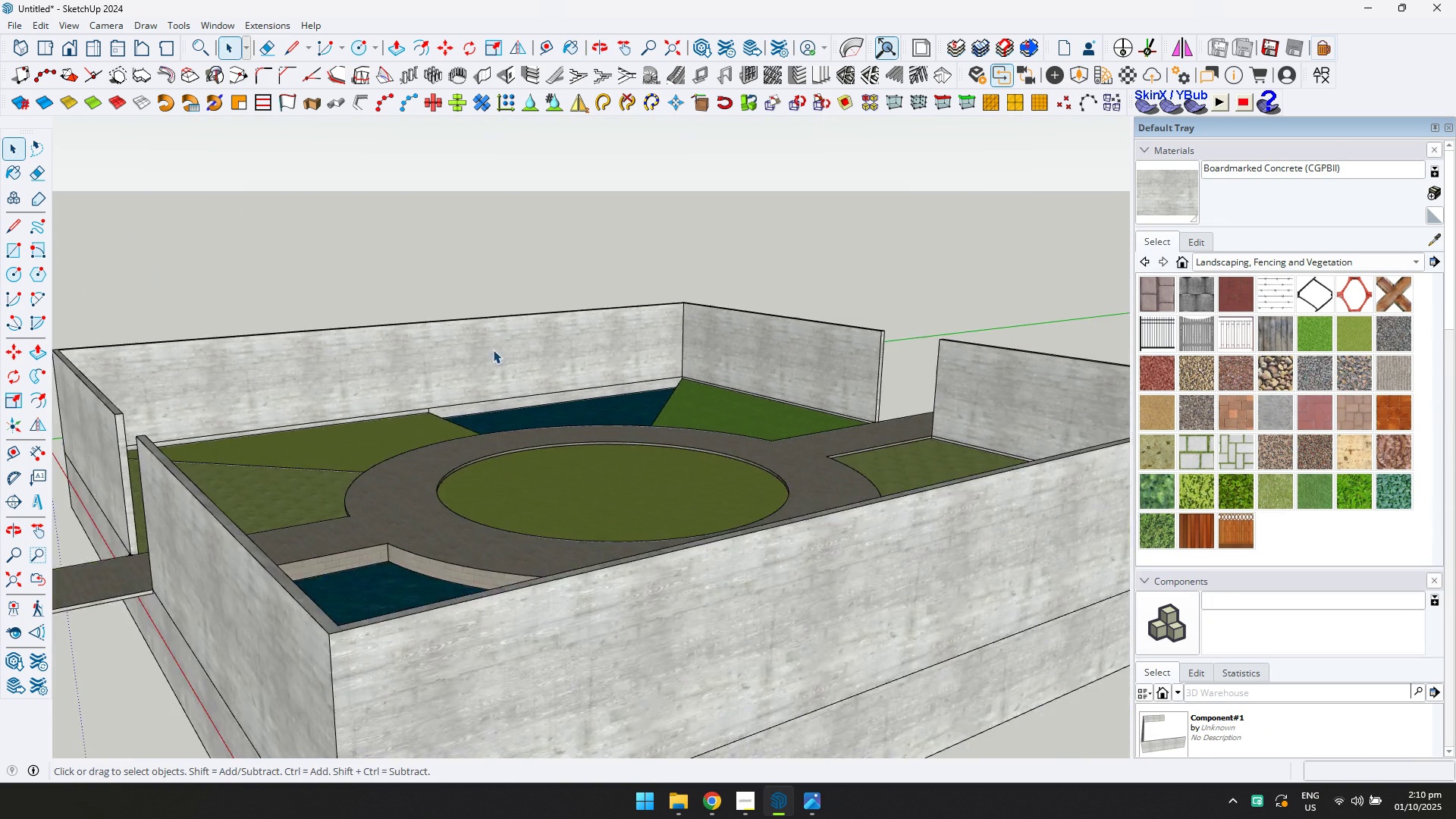 
key(Shift+ShiftLeft)
 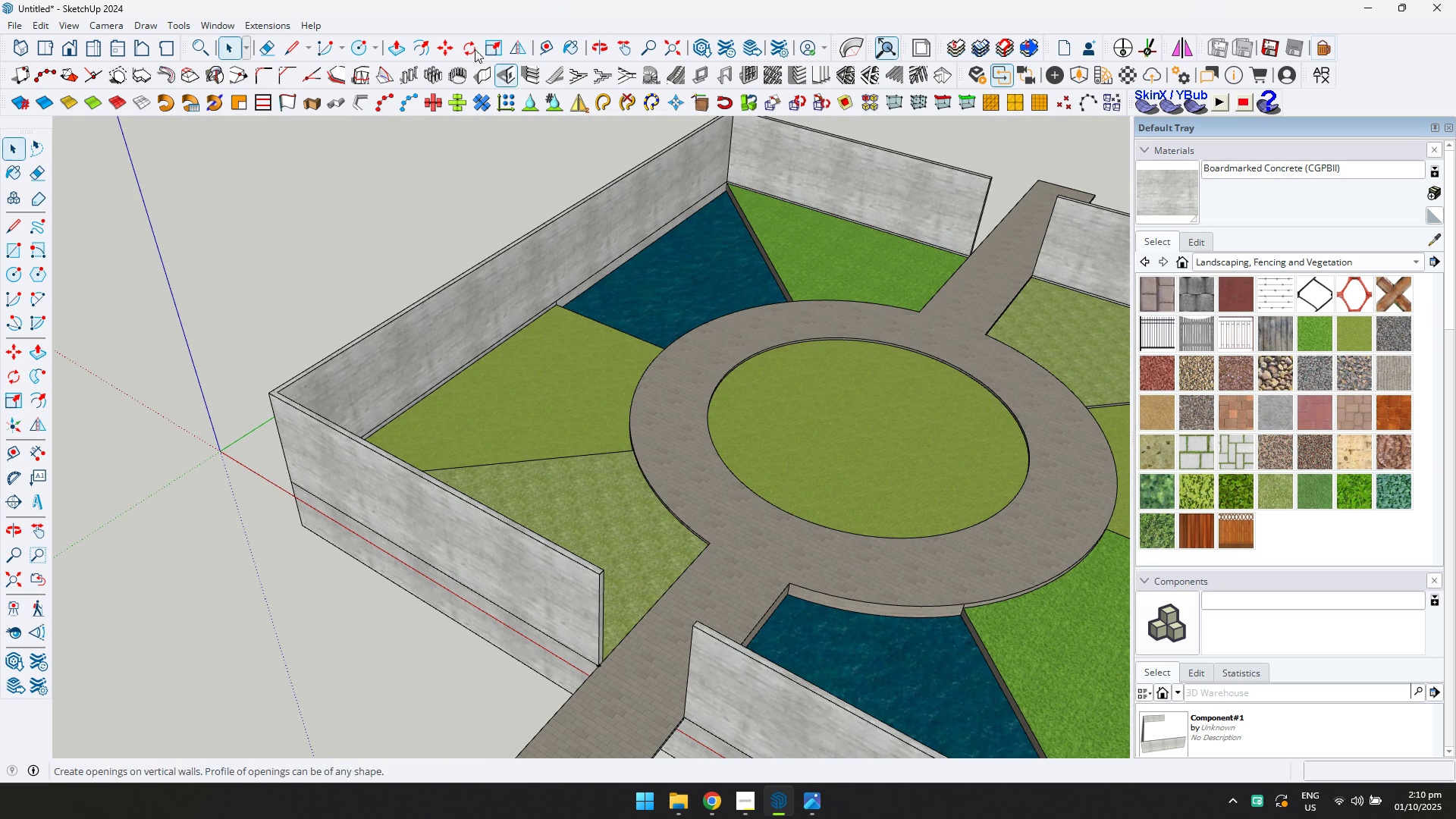 
left_click([208, 24])
 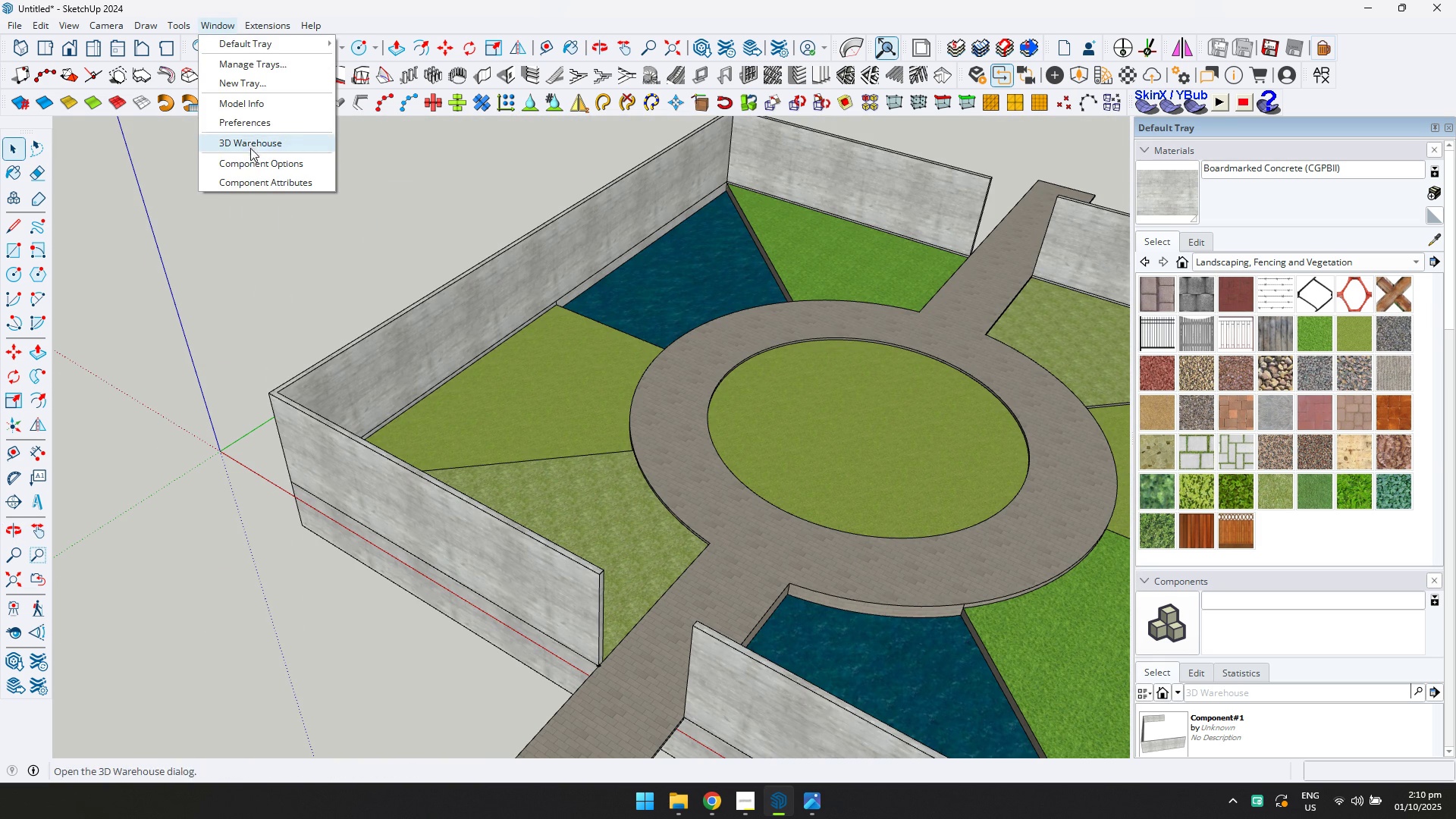 
left_click([250, 146])
 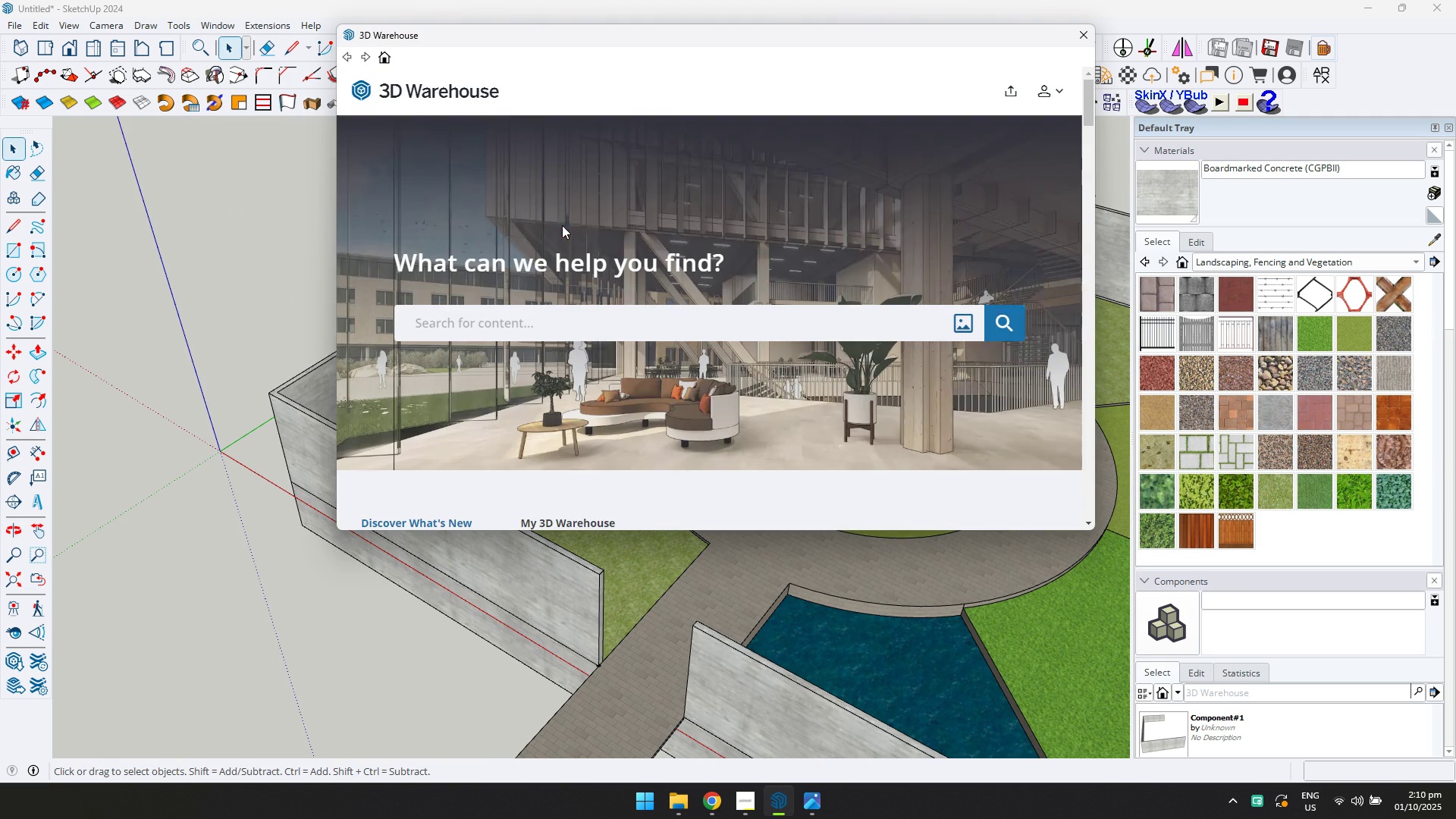 
left_click([705, 306])
 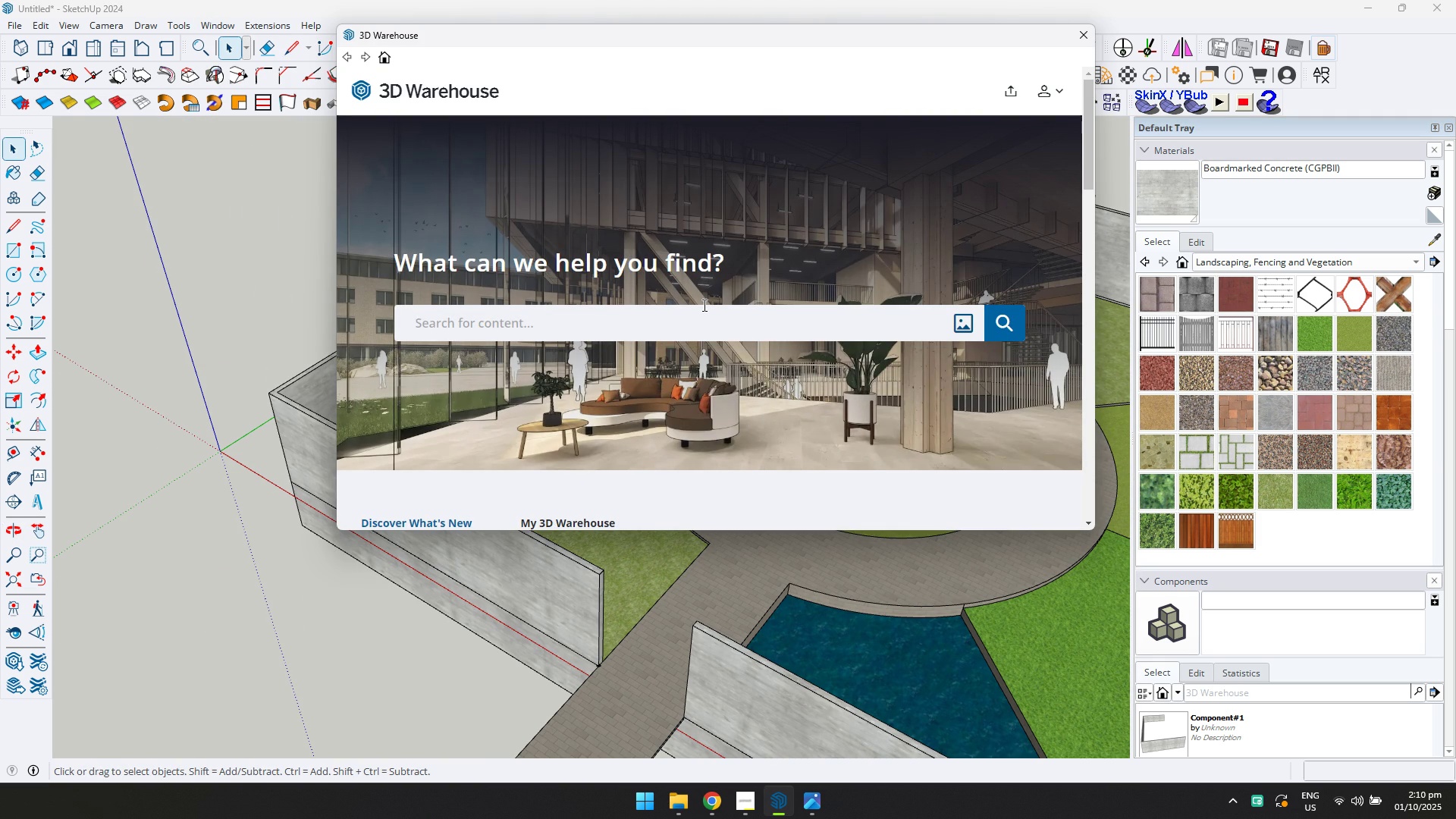 
type(vegetation)
 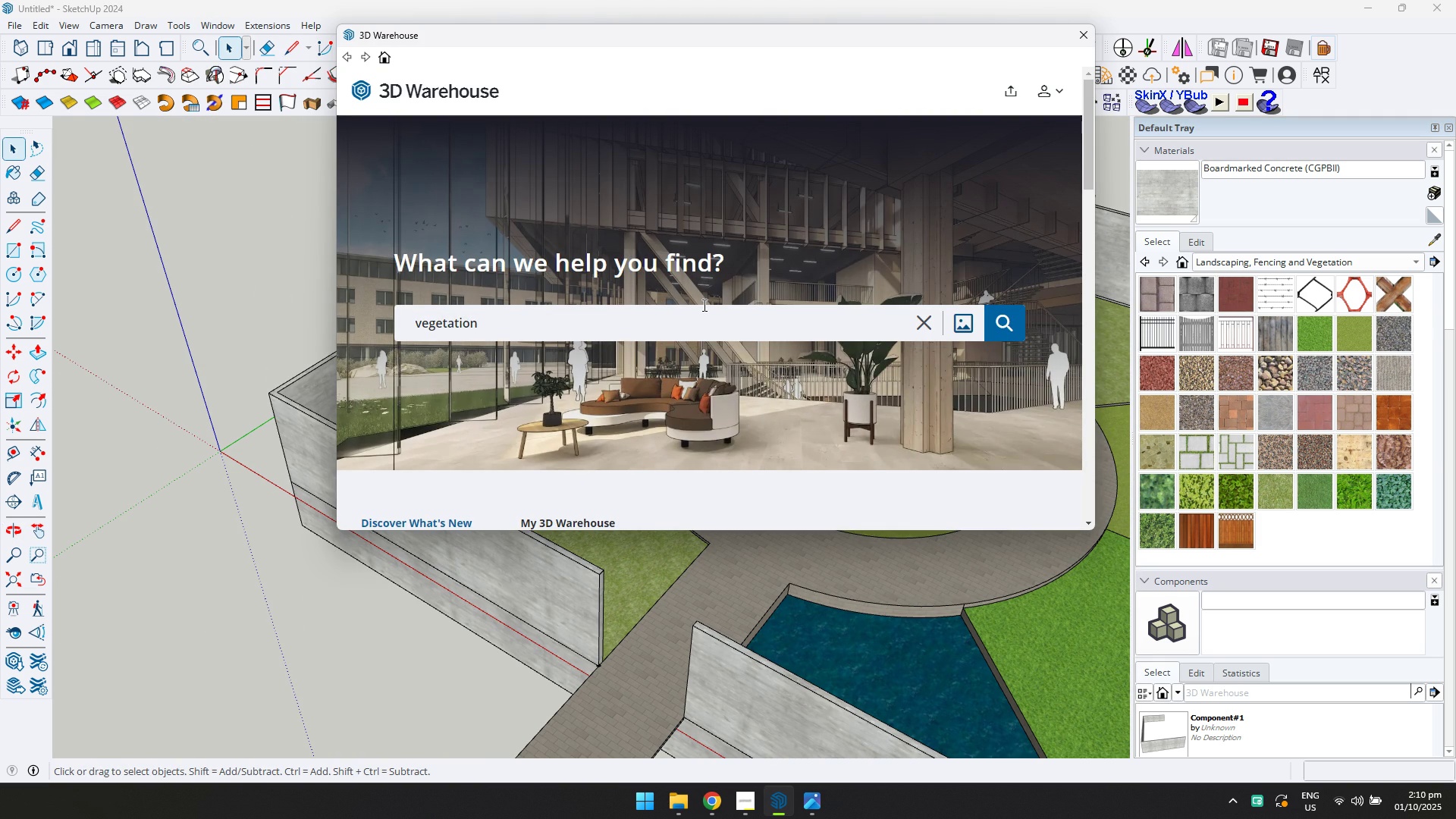 
key(Enter)
 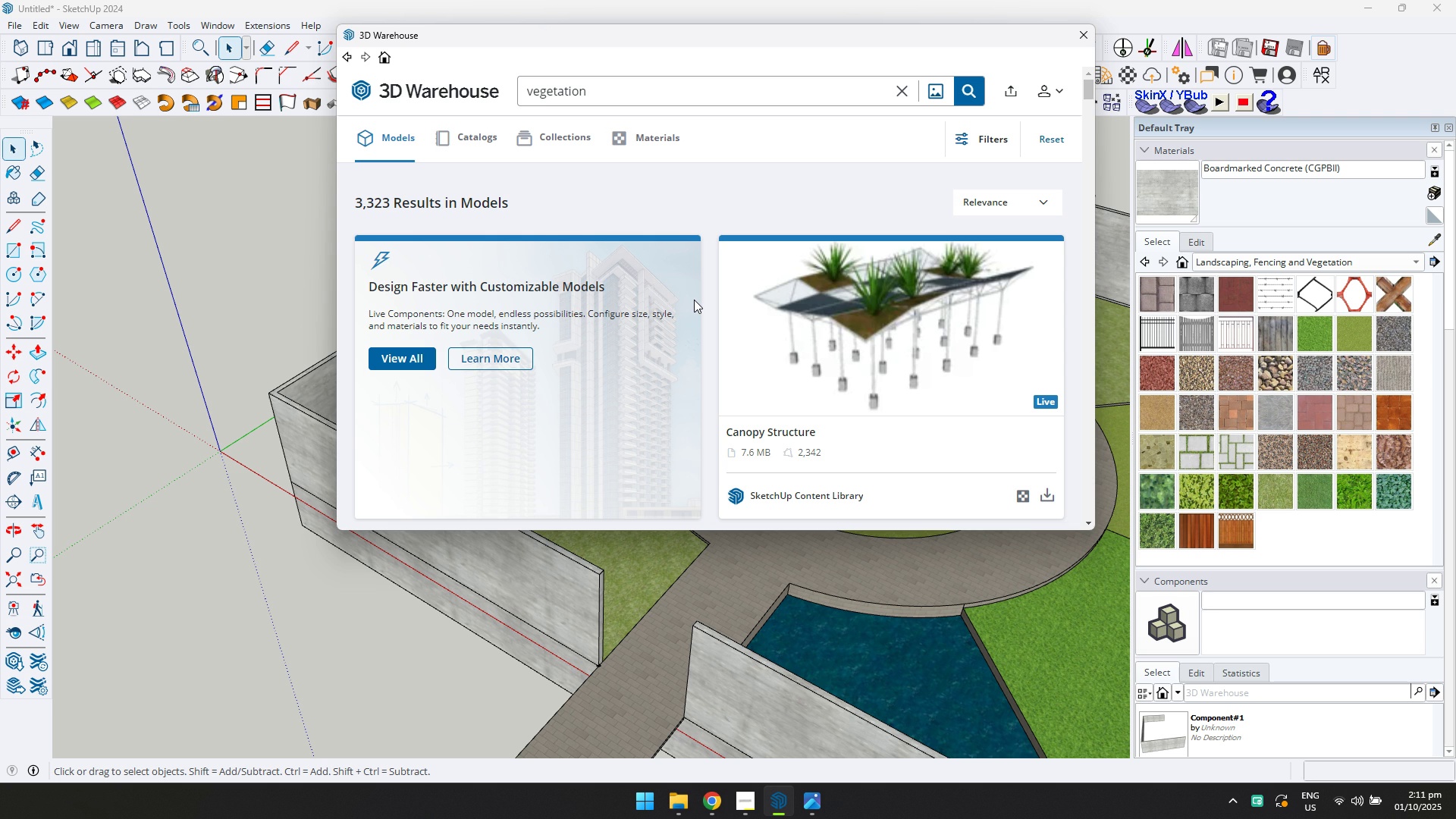 
wait(6.94)
 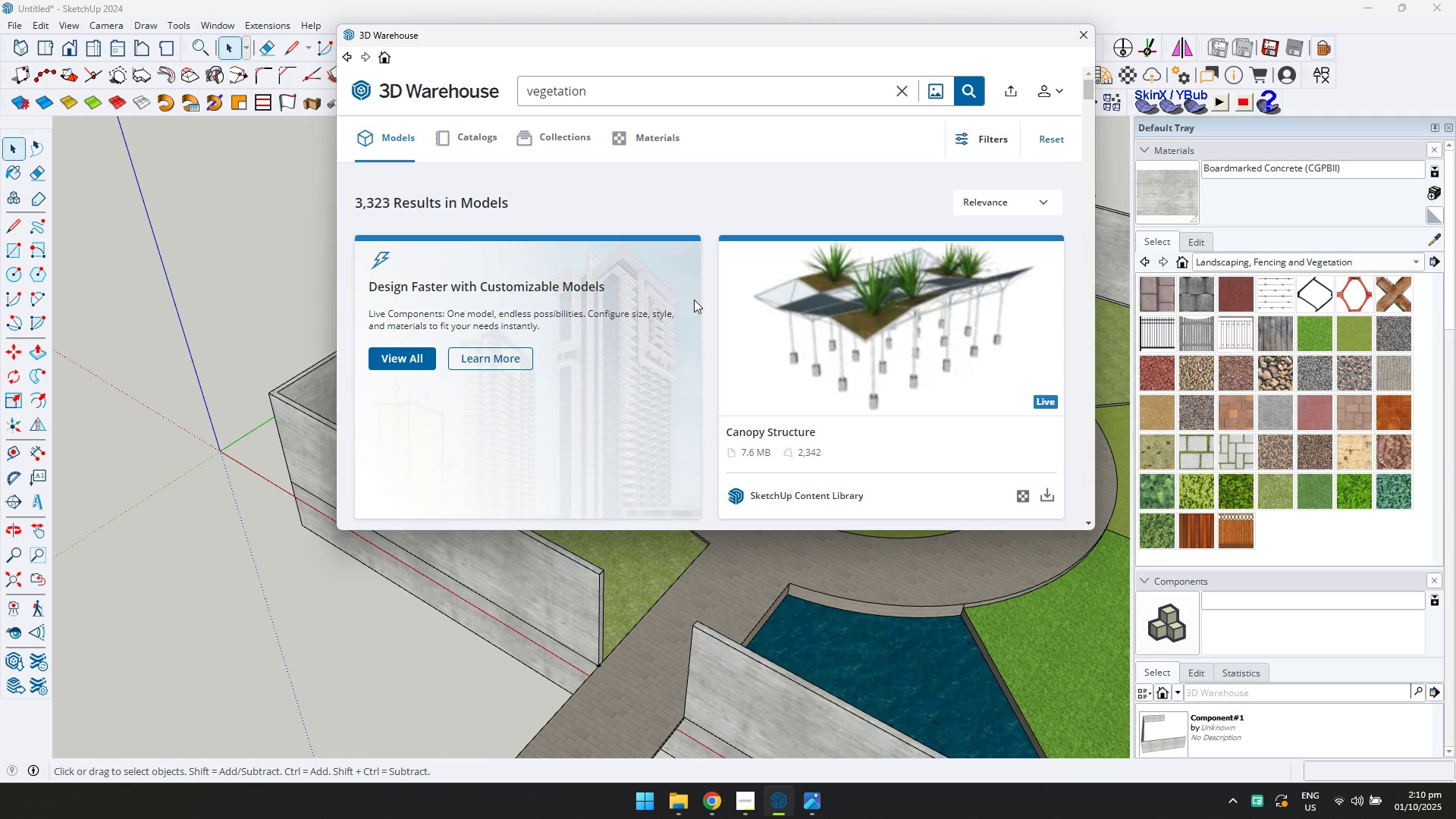 
scroll: coordinate [777, 303], scroll_direction: down, amount: 1.0
 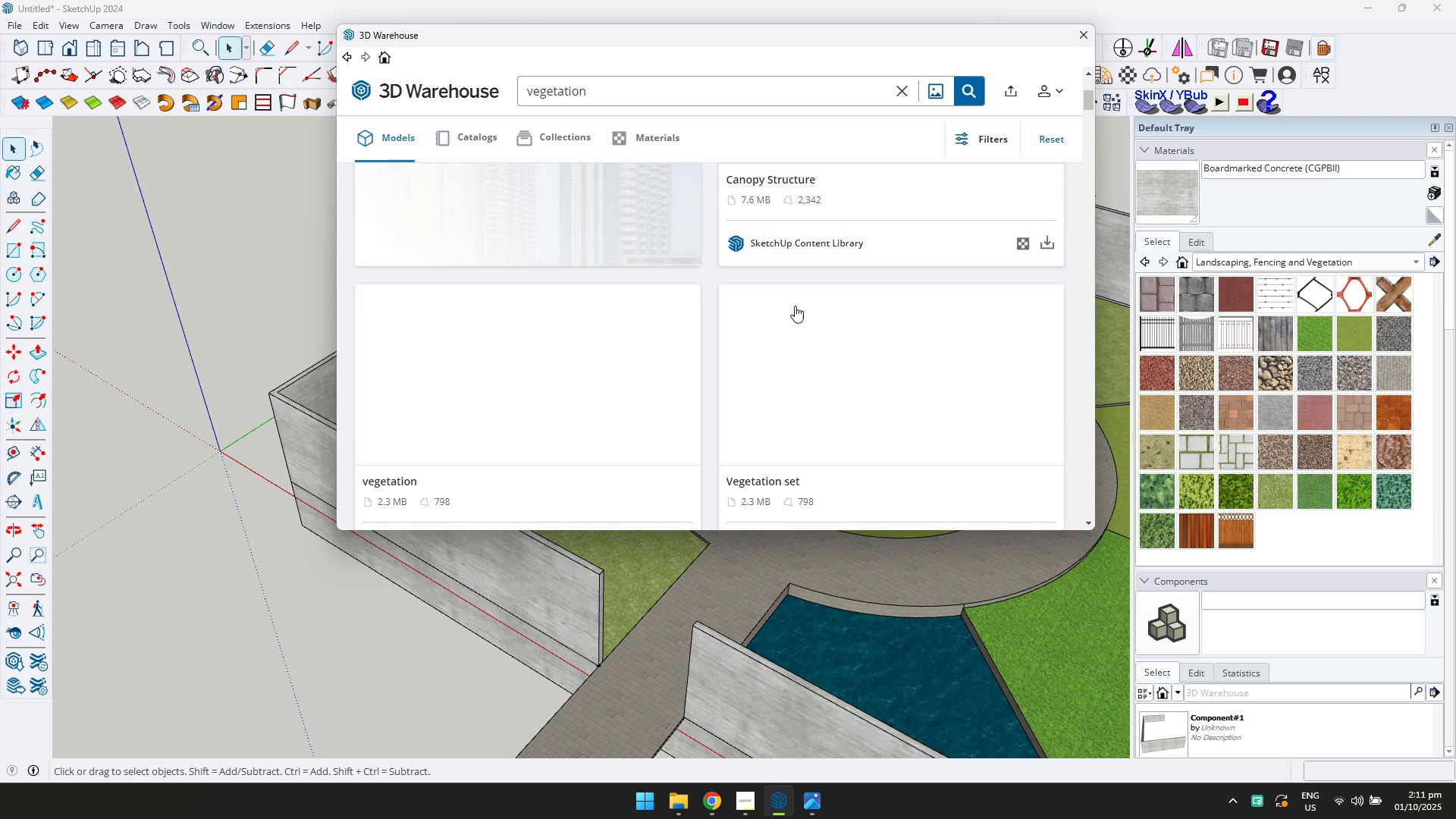 
scroll: coordinate [850, 312], scroll_direction: up, amount: 1.0
 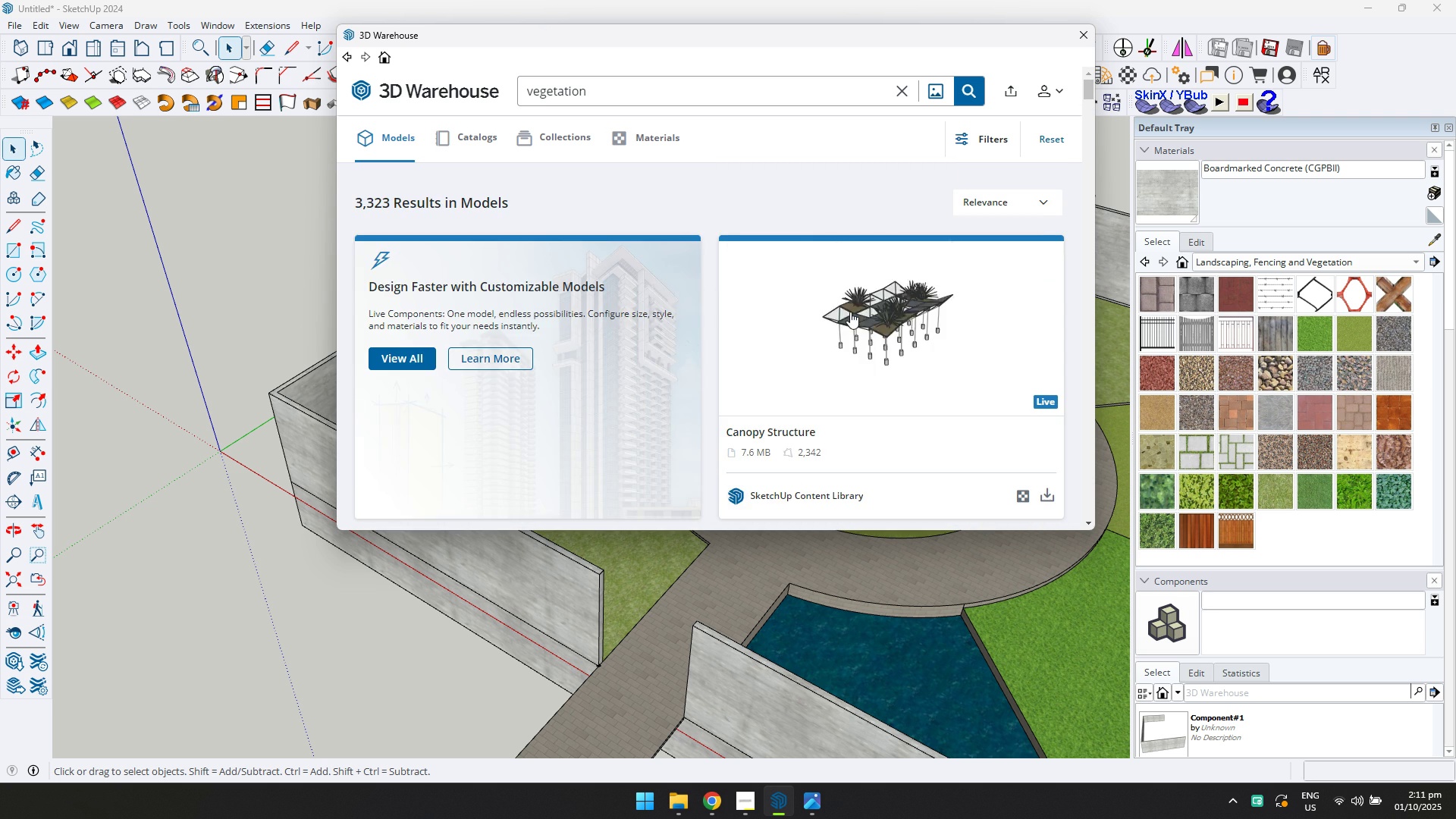 
scroll: coordinate [850, 312], scroll_direction: down, amount: 2.0
 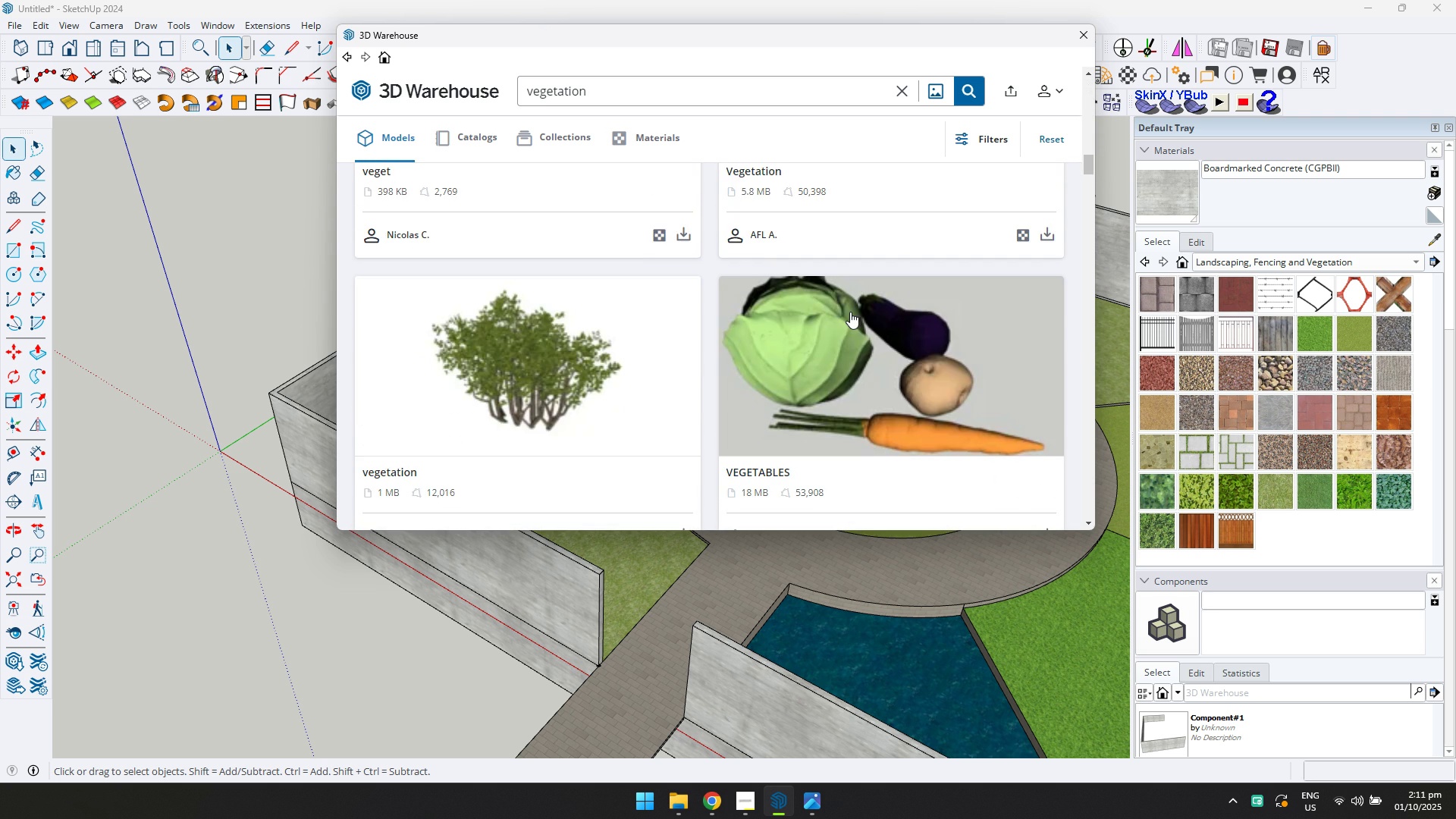 
scroll: coordinate [850, 312], scroll_direction: up, amount: 10.0
 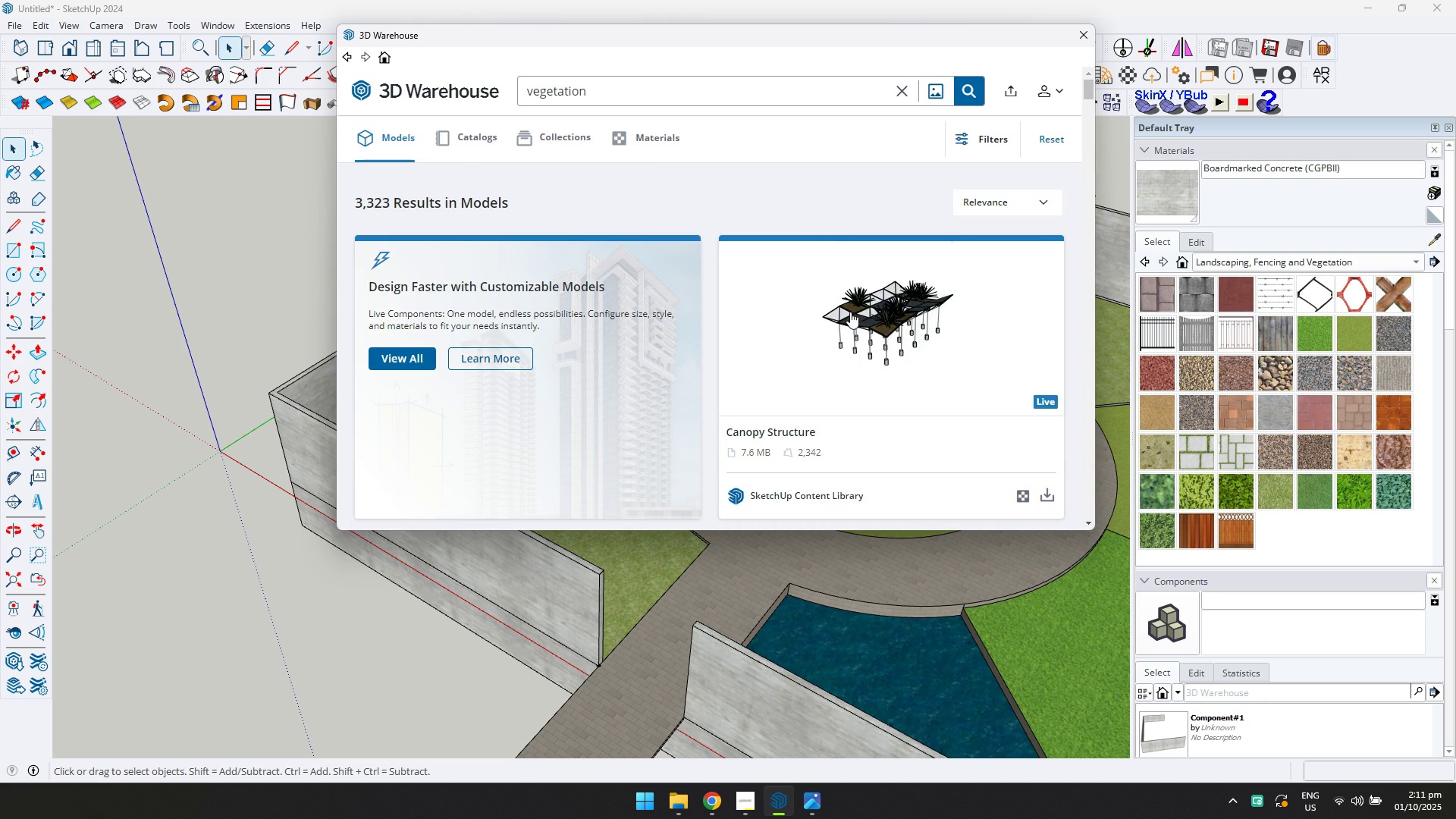 
left_click([850, 312])
 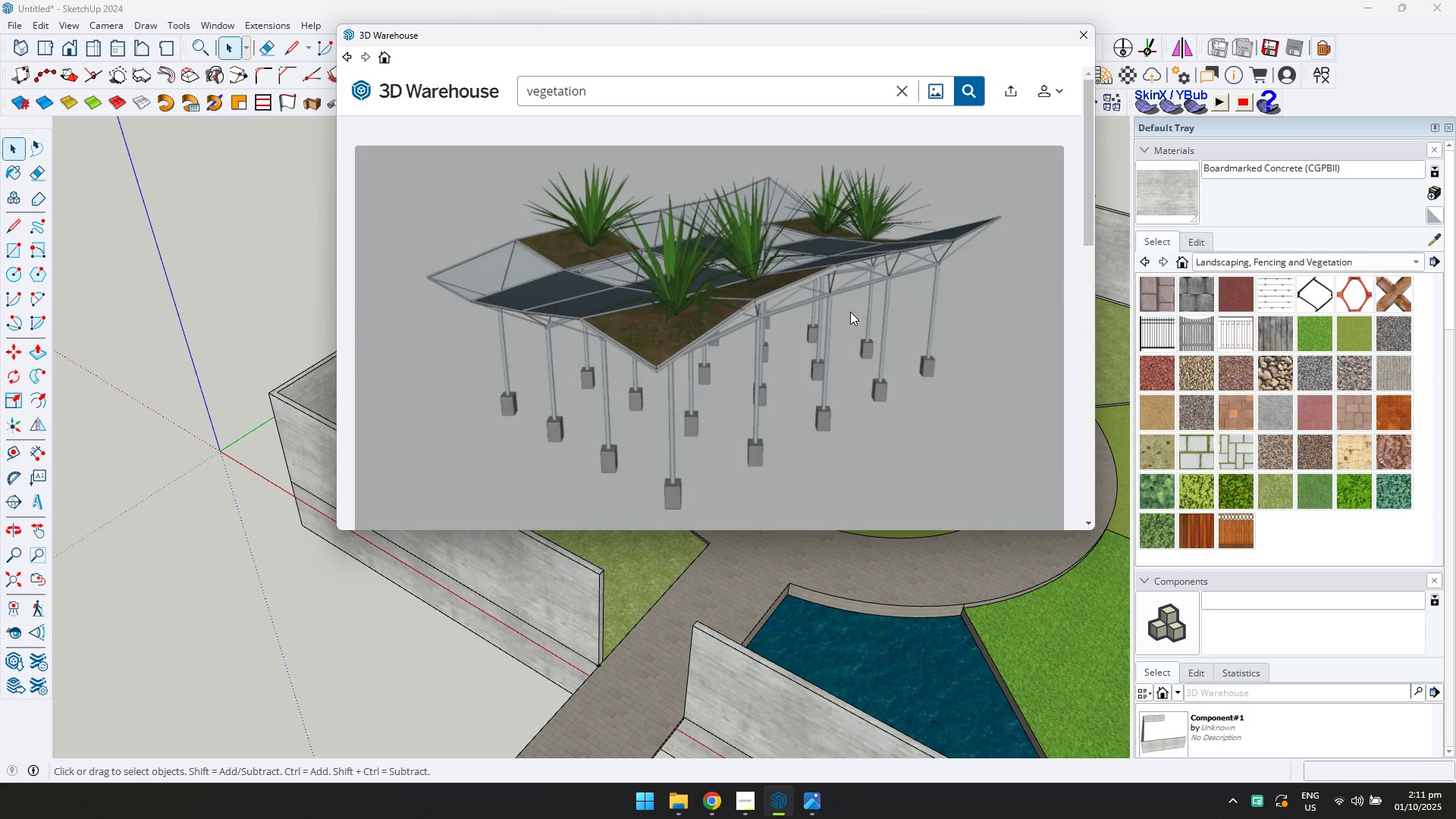 
scroll: coordinate [849, 312], scroll_direction: down, amount: 1.0
 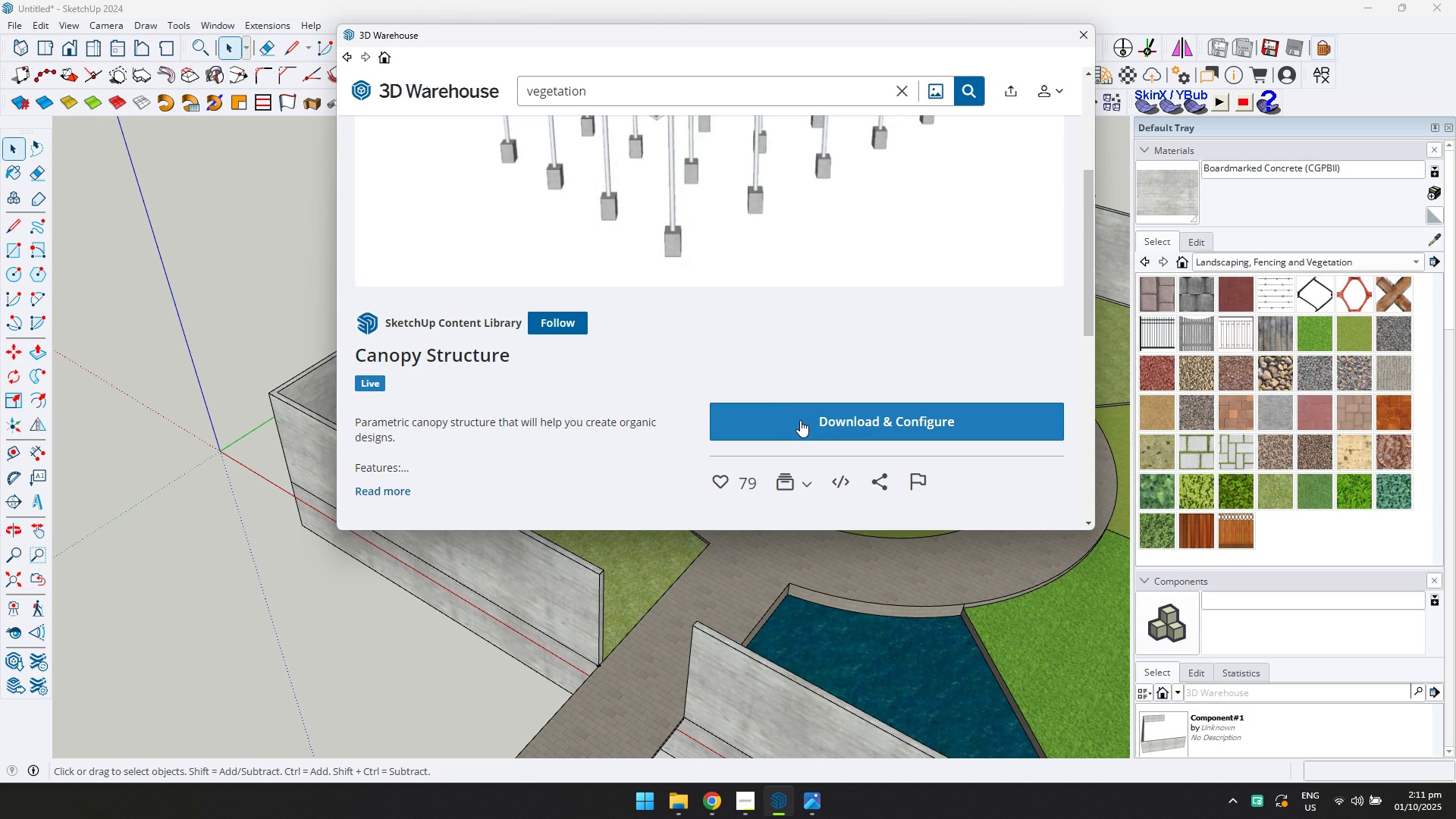 
left_click([800, 420])
 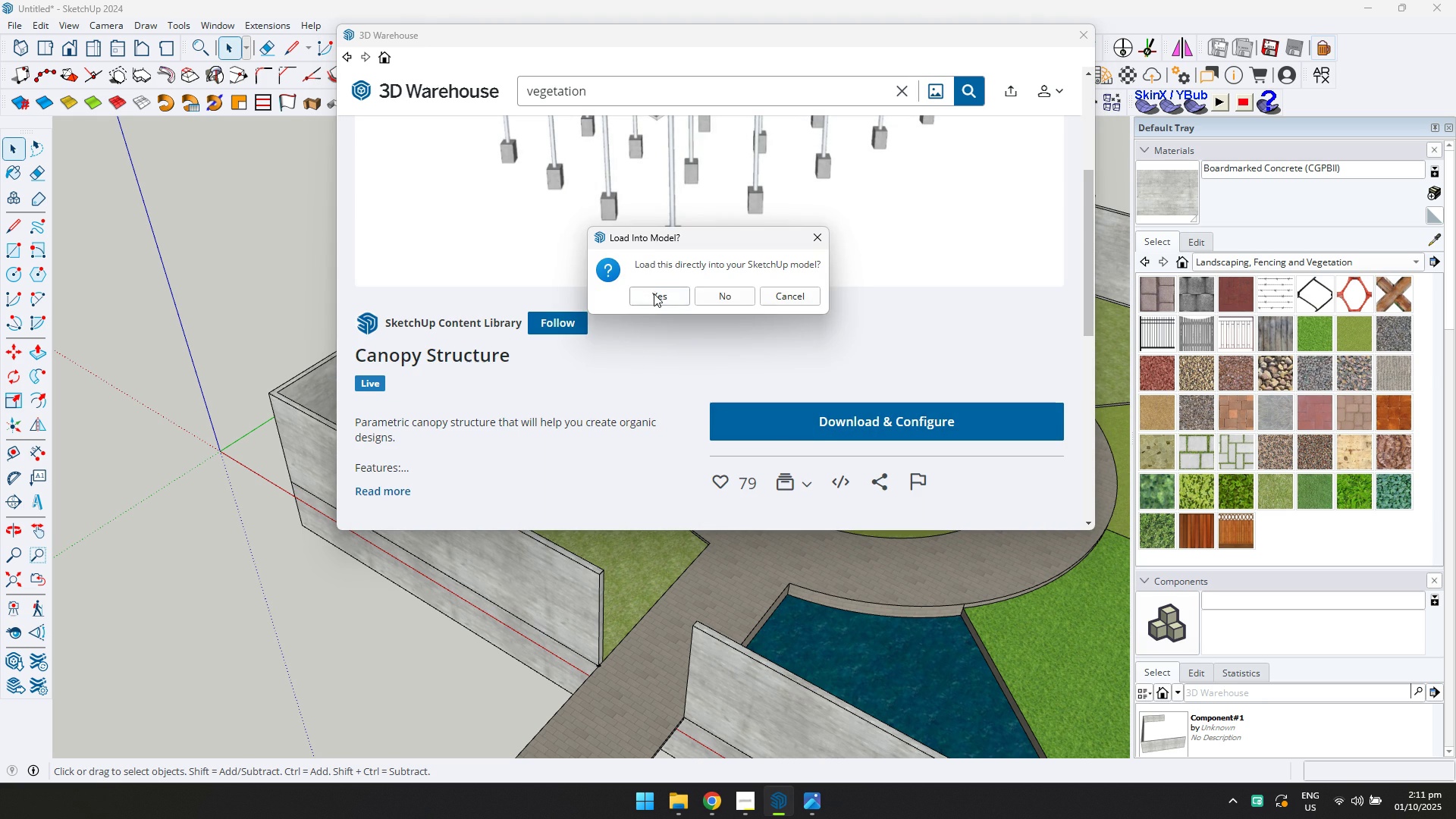 
left_click([654, 290])
 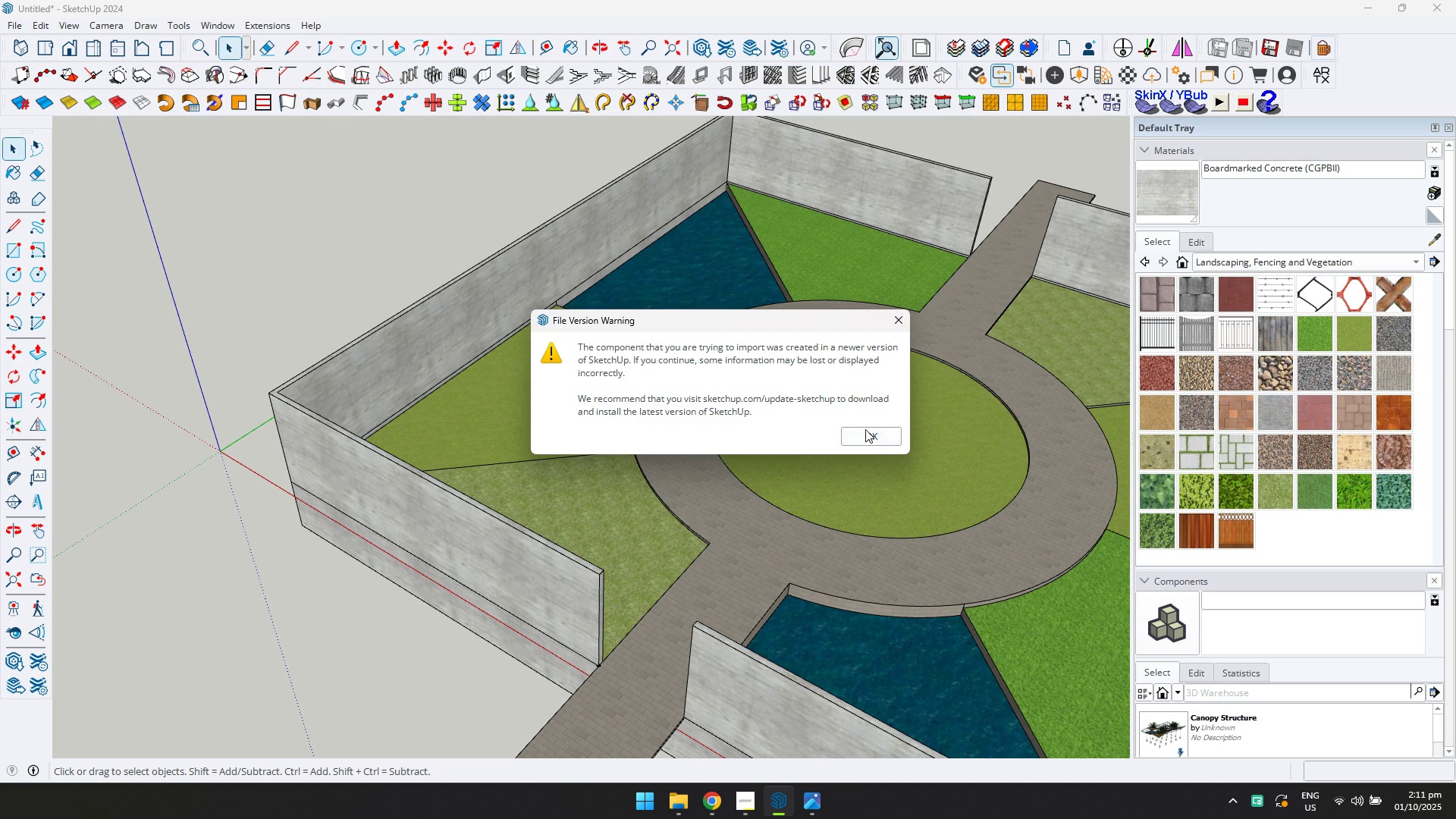 
scroll: coordinate [702, 287], scroll_direction: down, amount: 5.0
 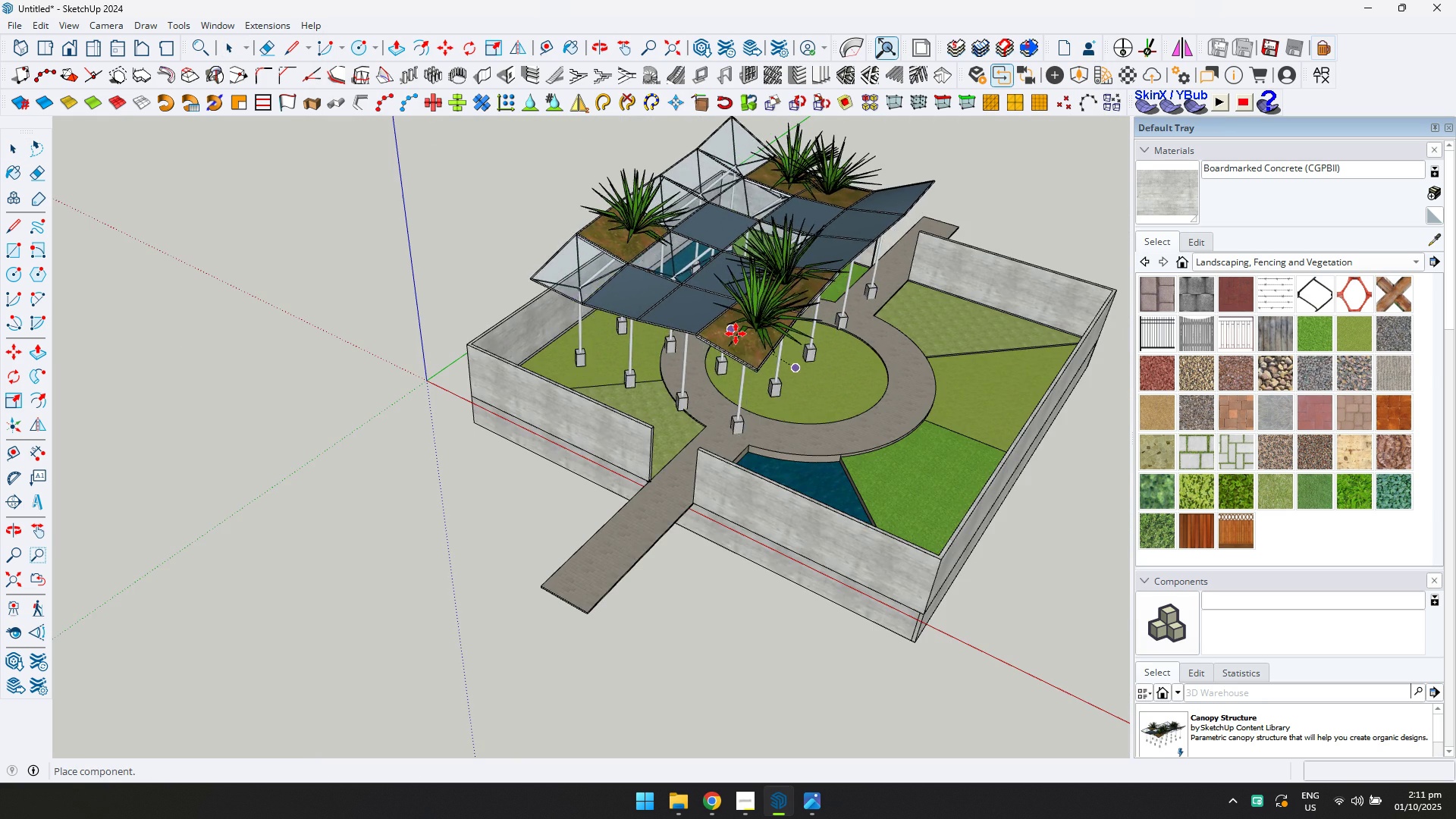 
left_click([736, 334])
 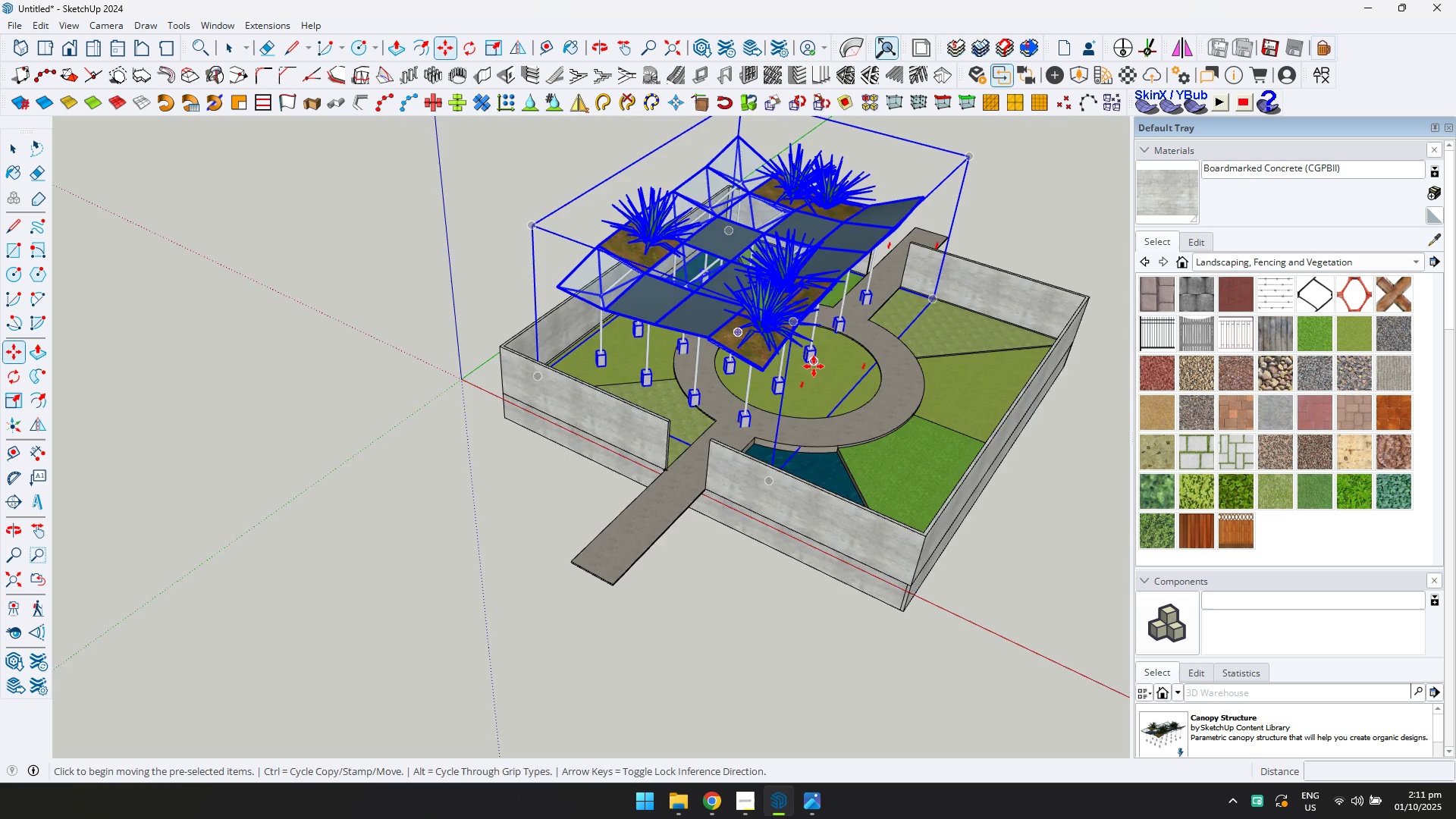 
scroll: coordinate [811, 366], scroll_direction: down, amount: 1.0
 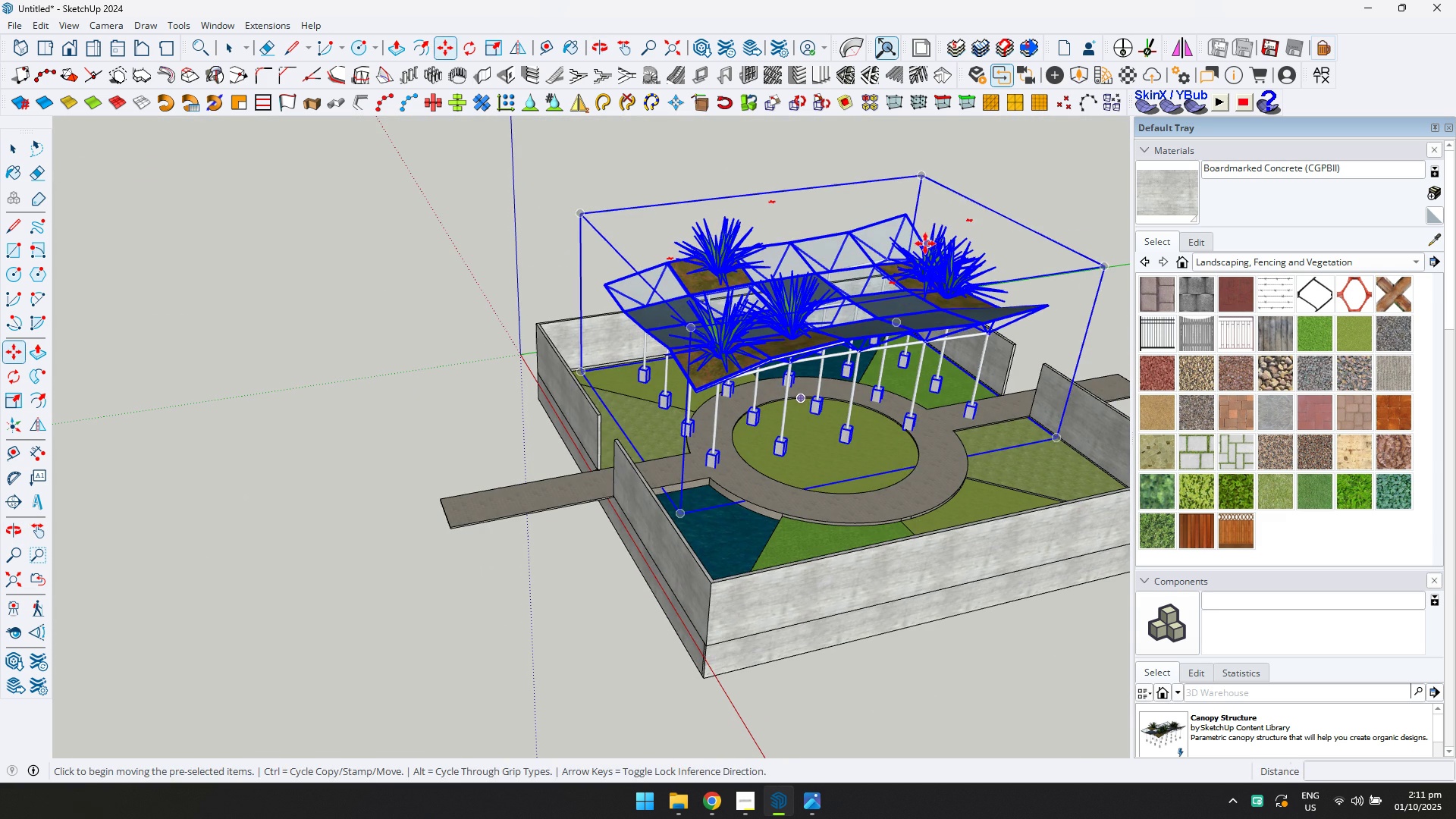 
key(S)
 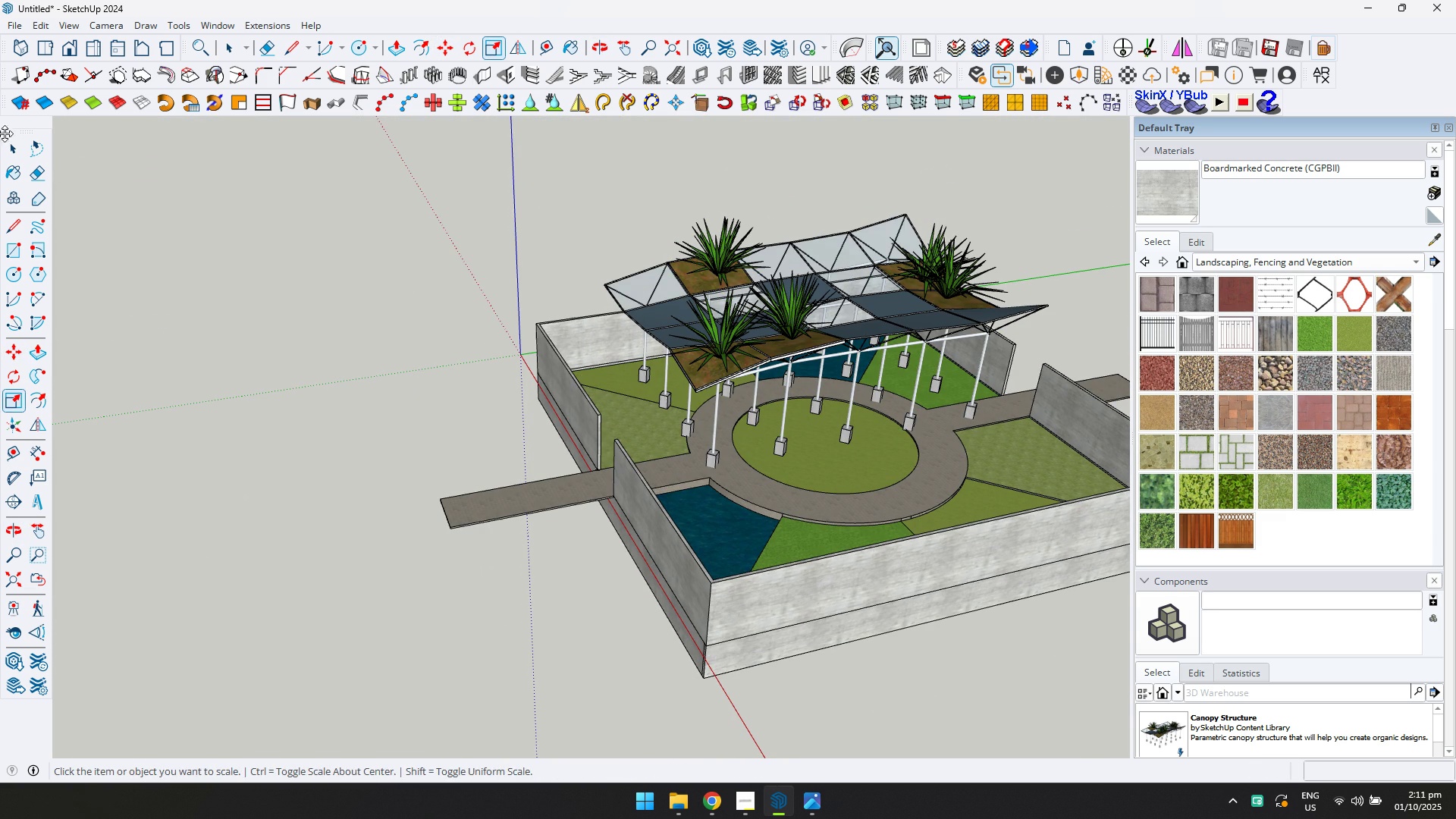 
left_click([26, 152])
 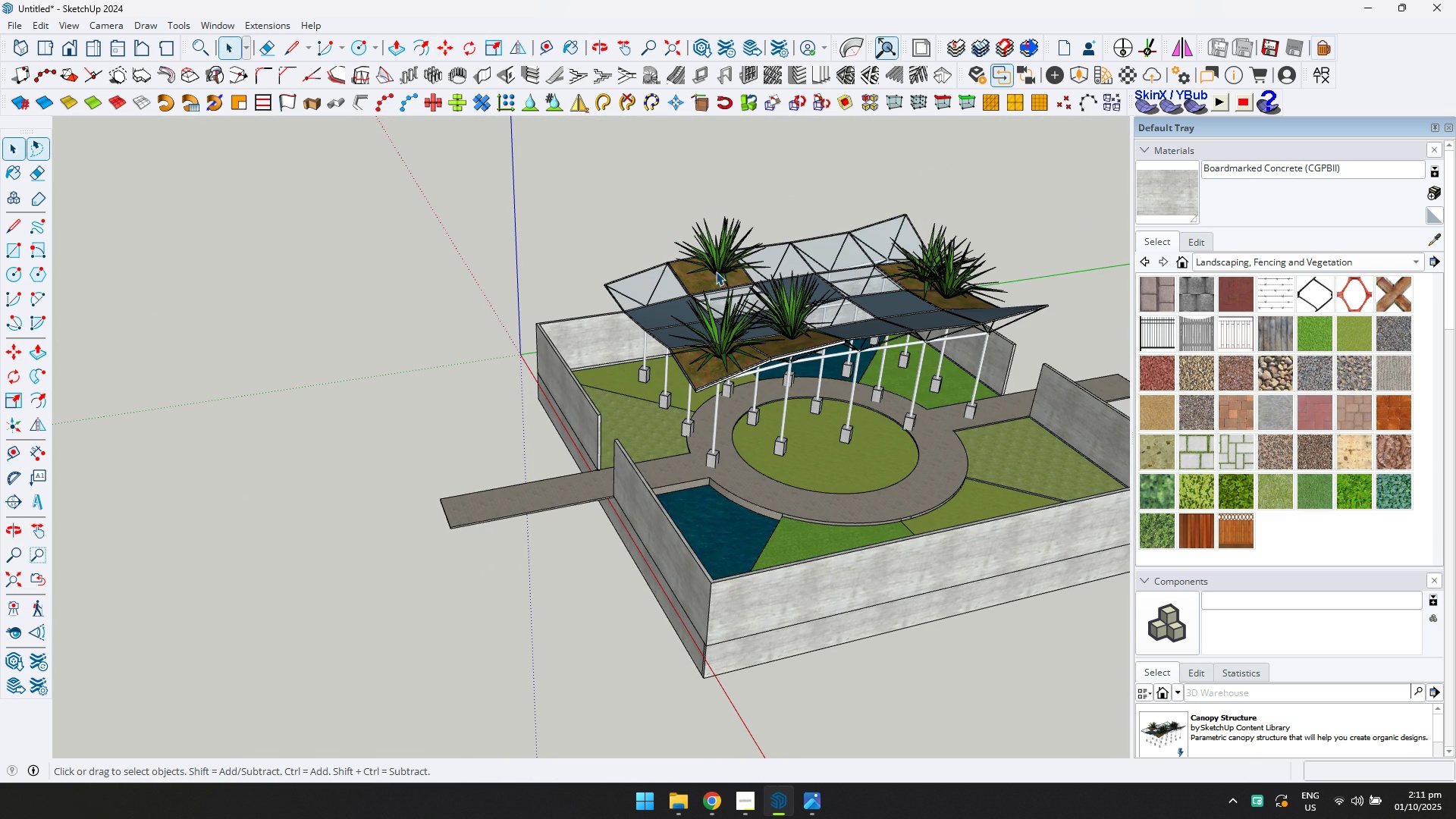 
double_click([815, 284])
 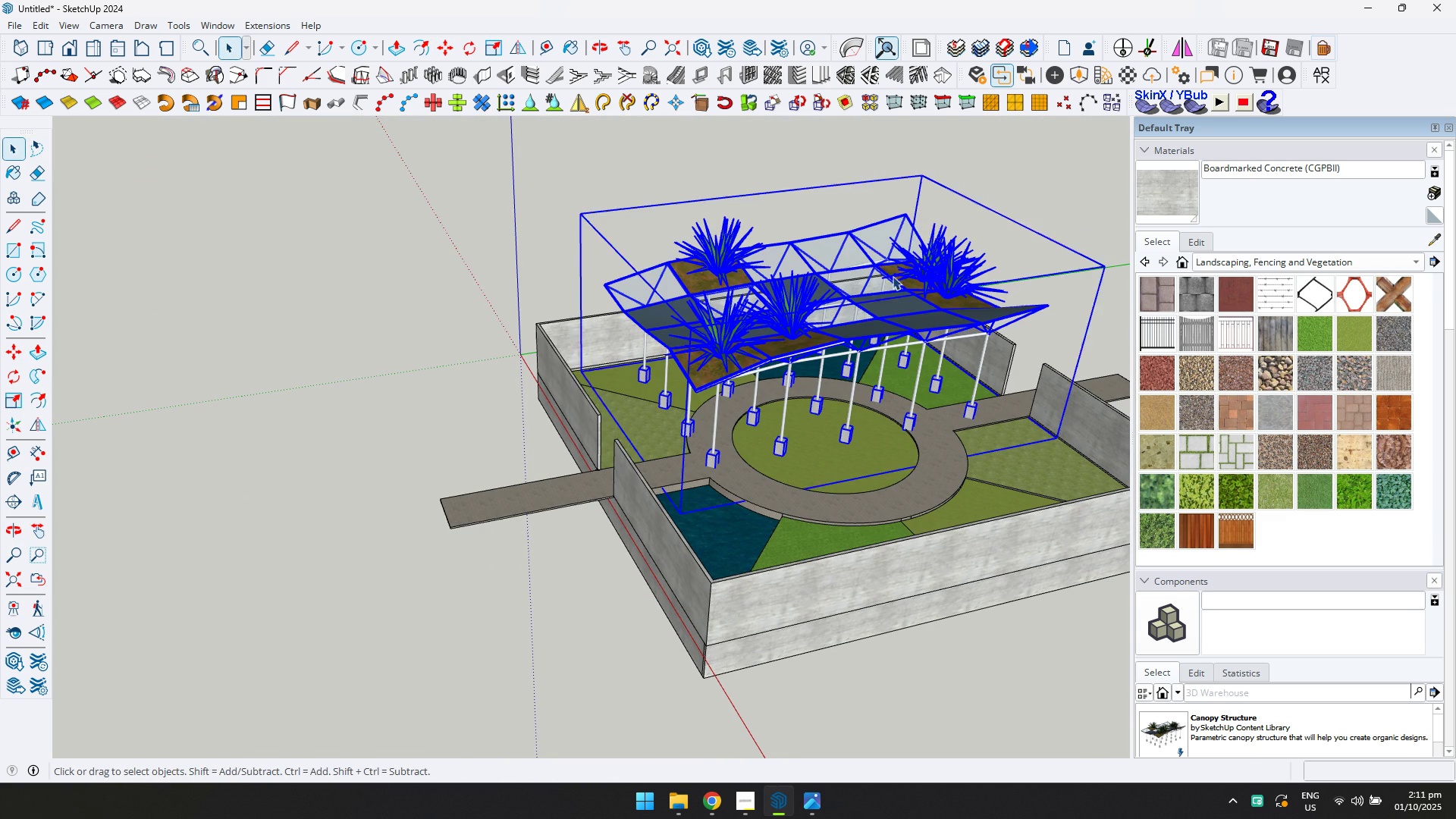 
key(S)
 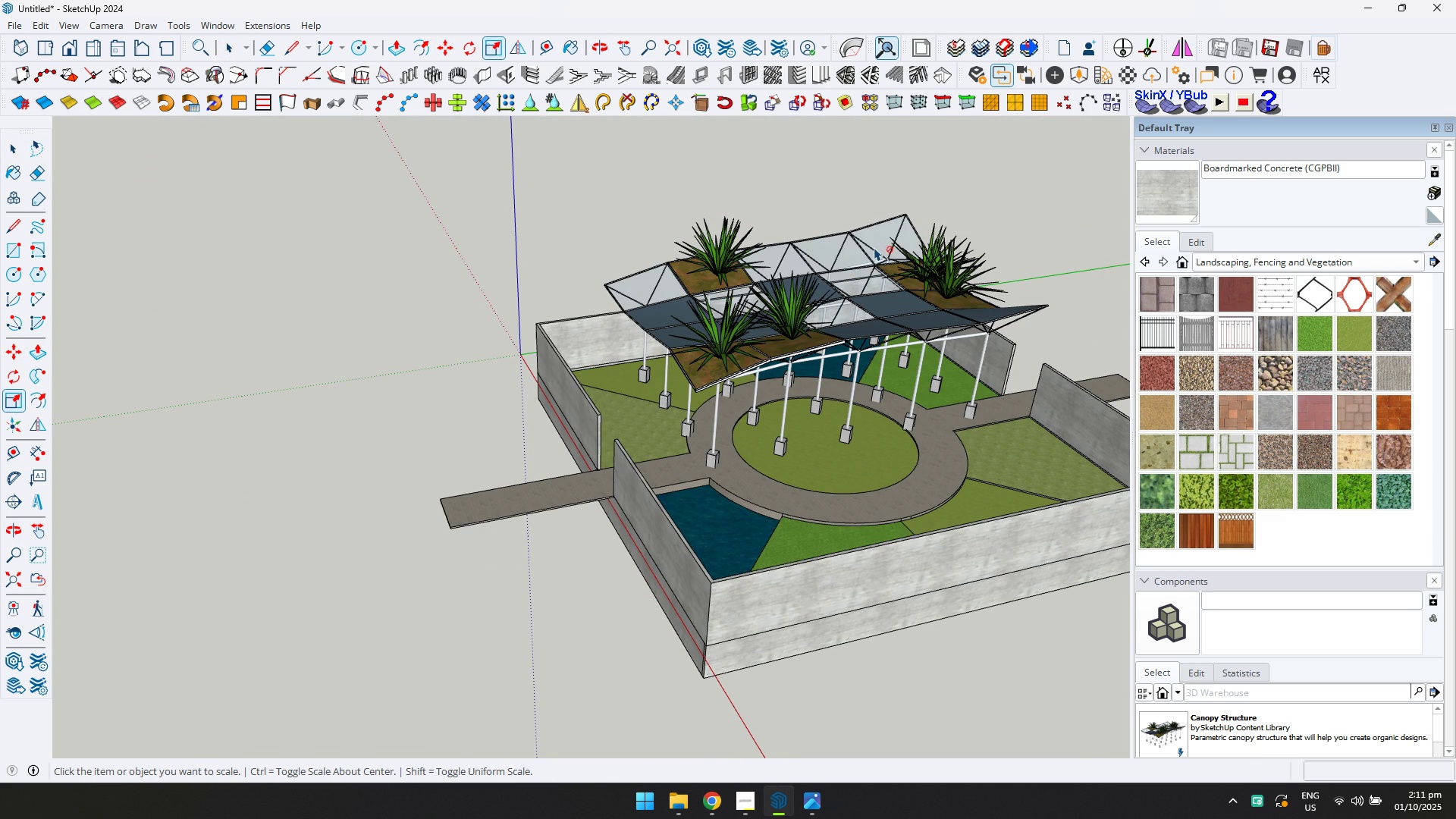 
key(Escape)
 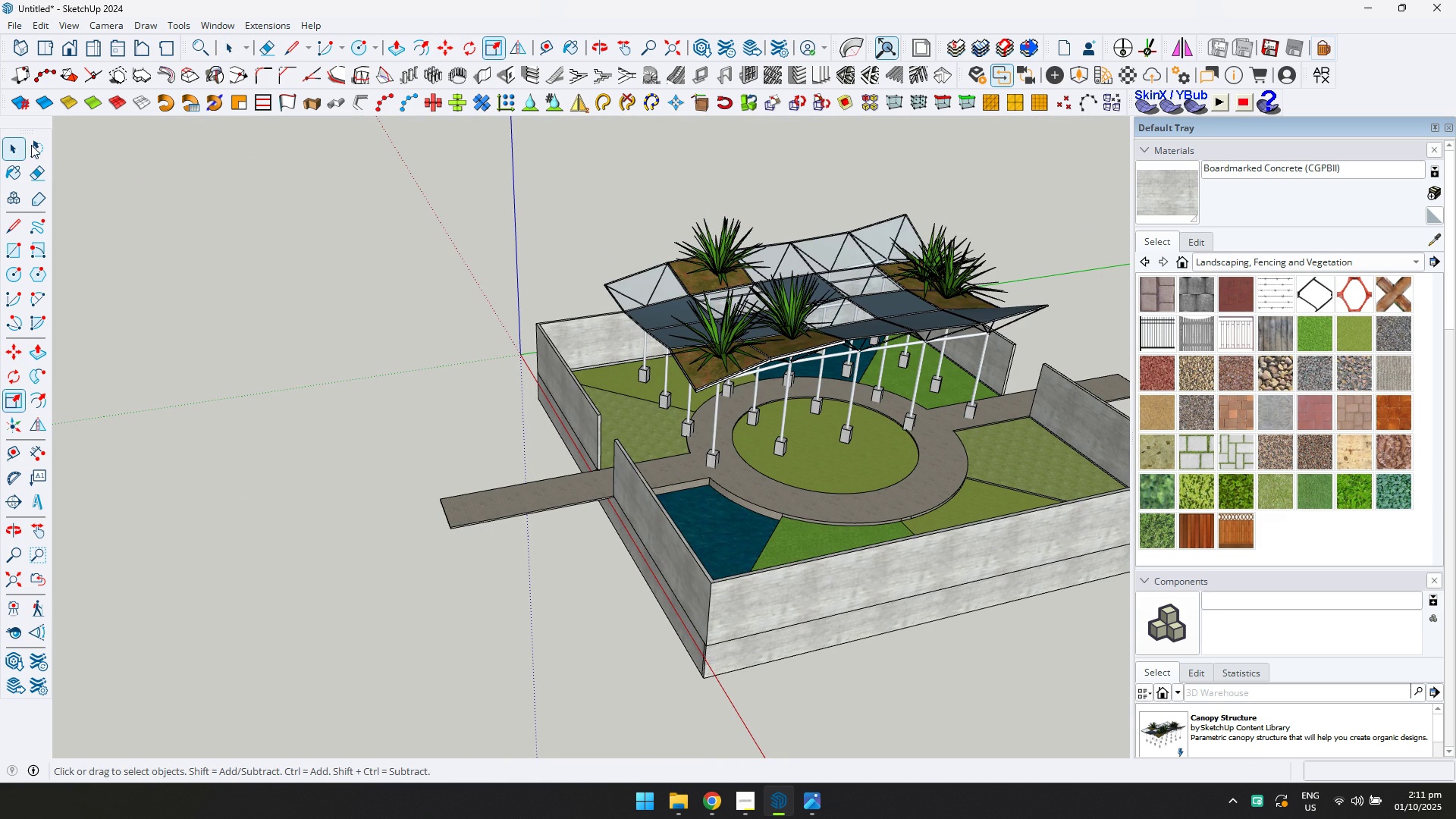 
double_click([789, 247])
 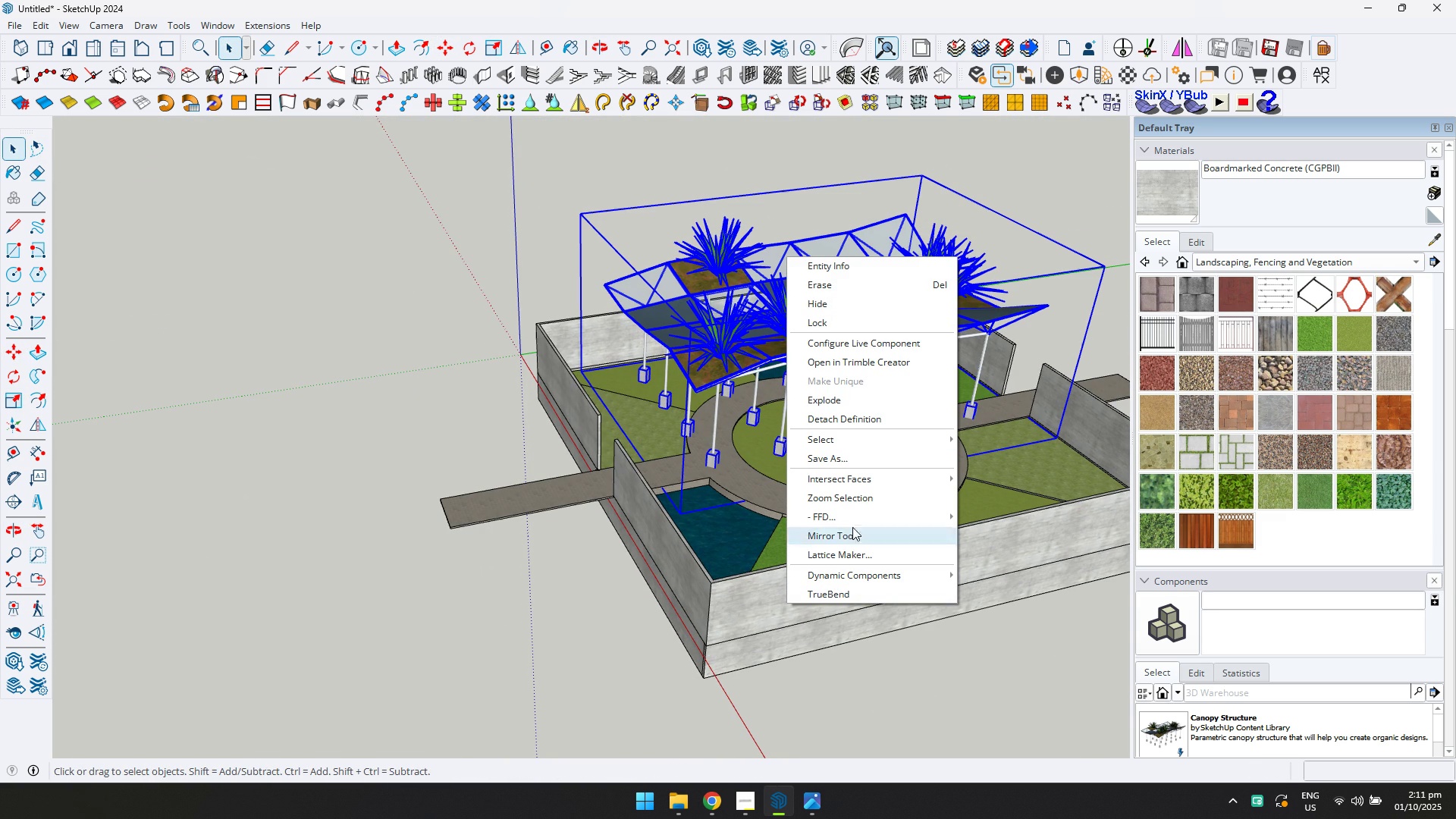 
left_click([888, 421])
 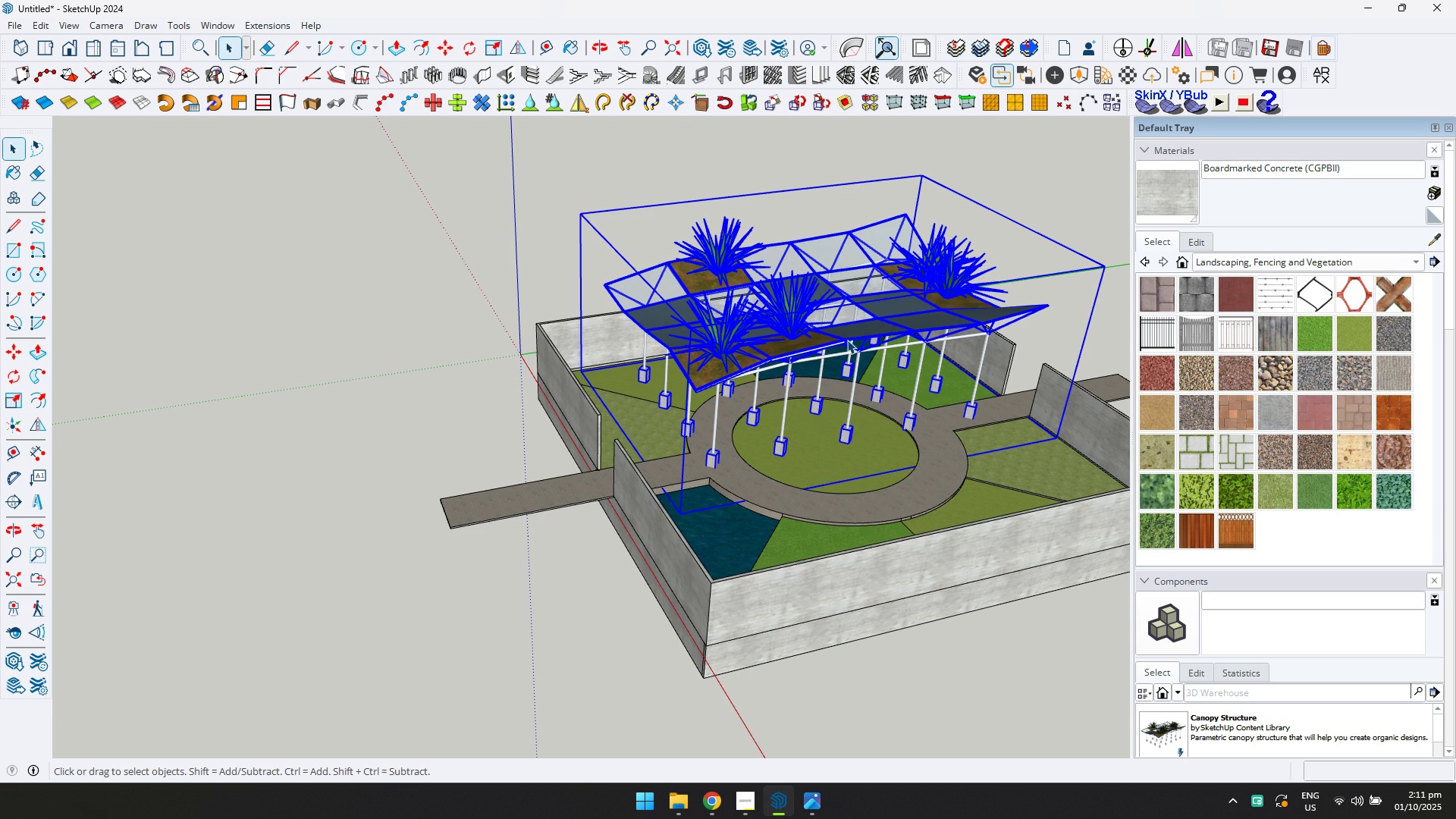 
left_click([847, 338])
 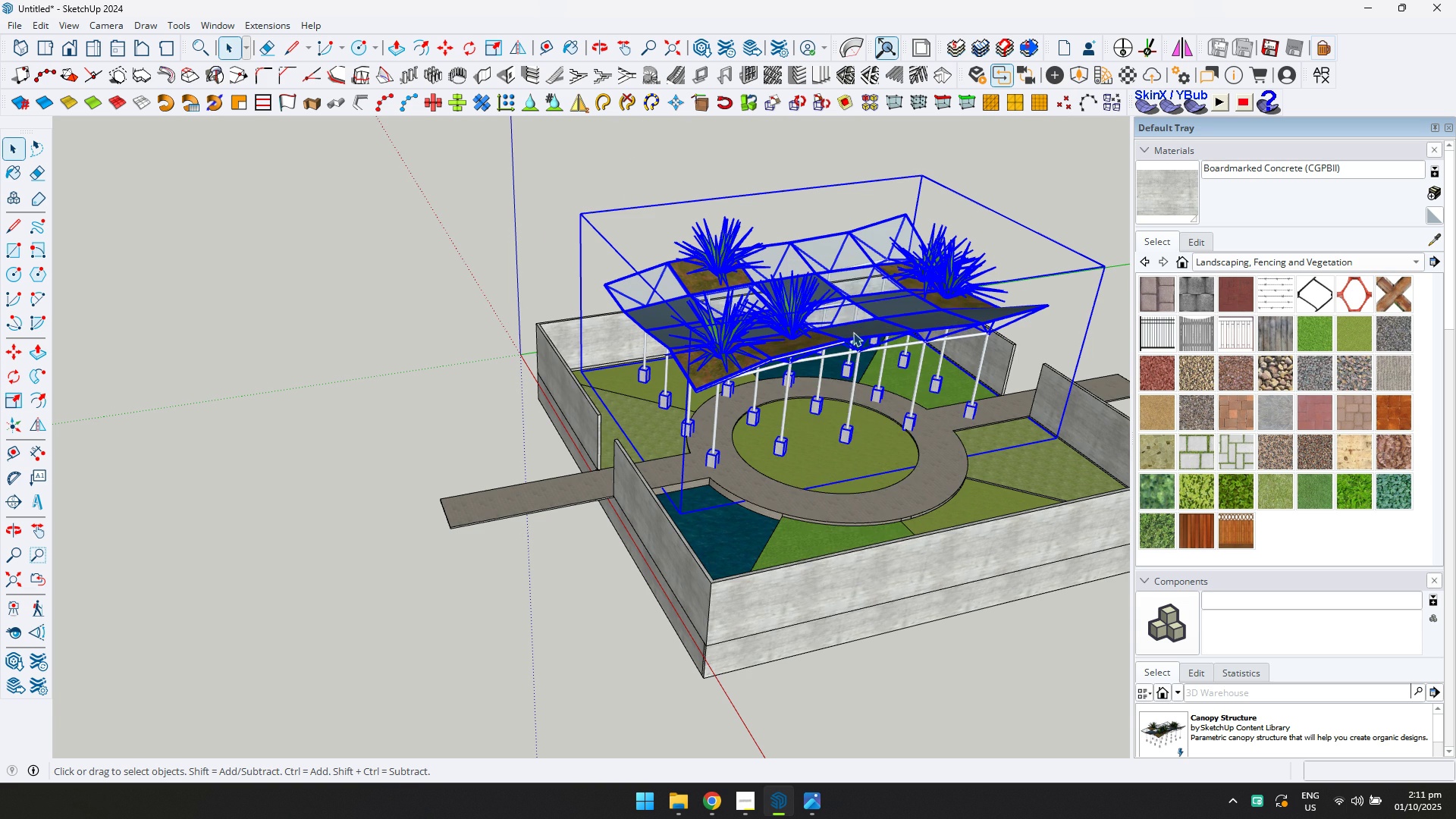 
scroll: coordinate [853, 332], scroll_direction: down, amount: 6.0
 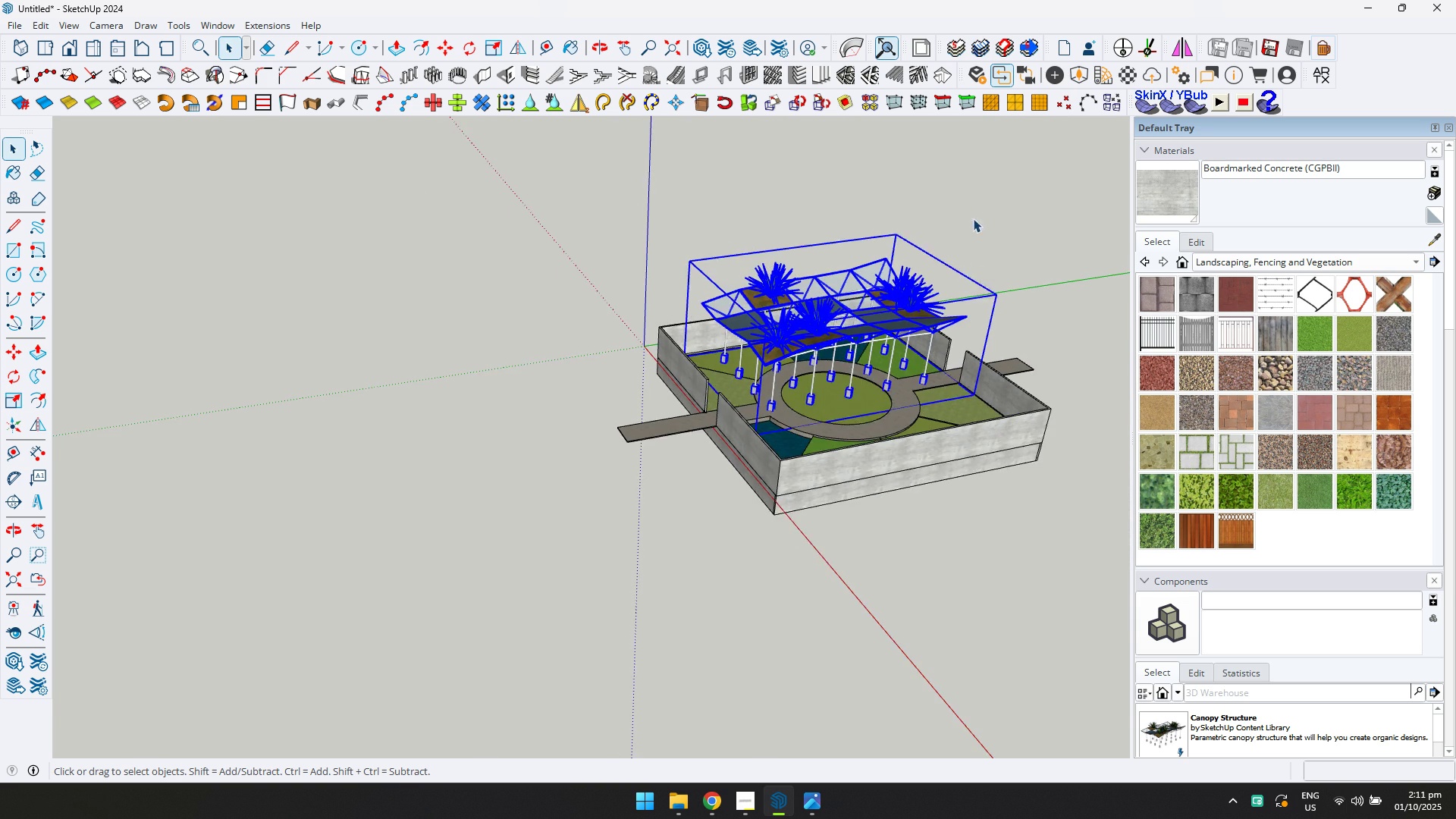 
left_click([973, 218])
 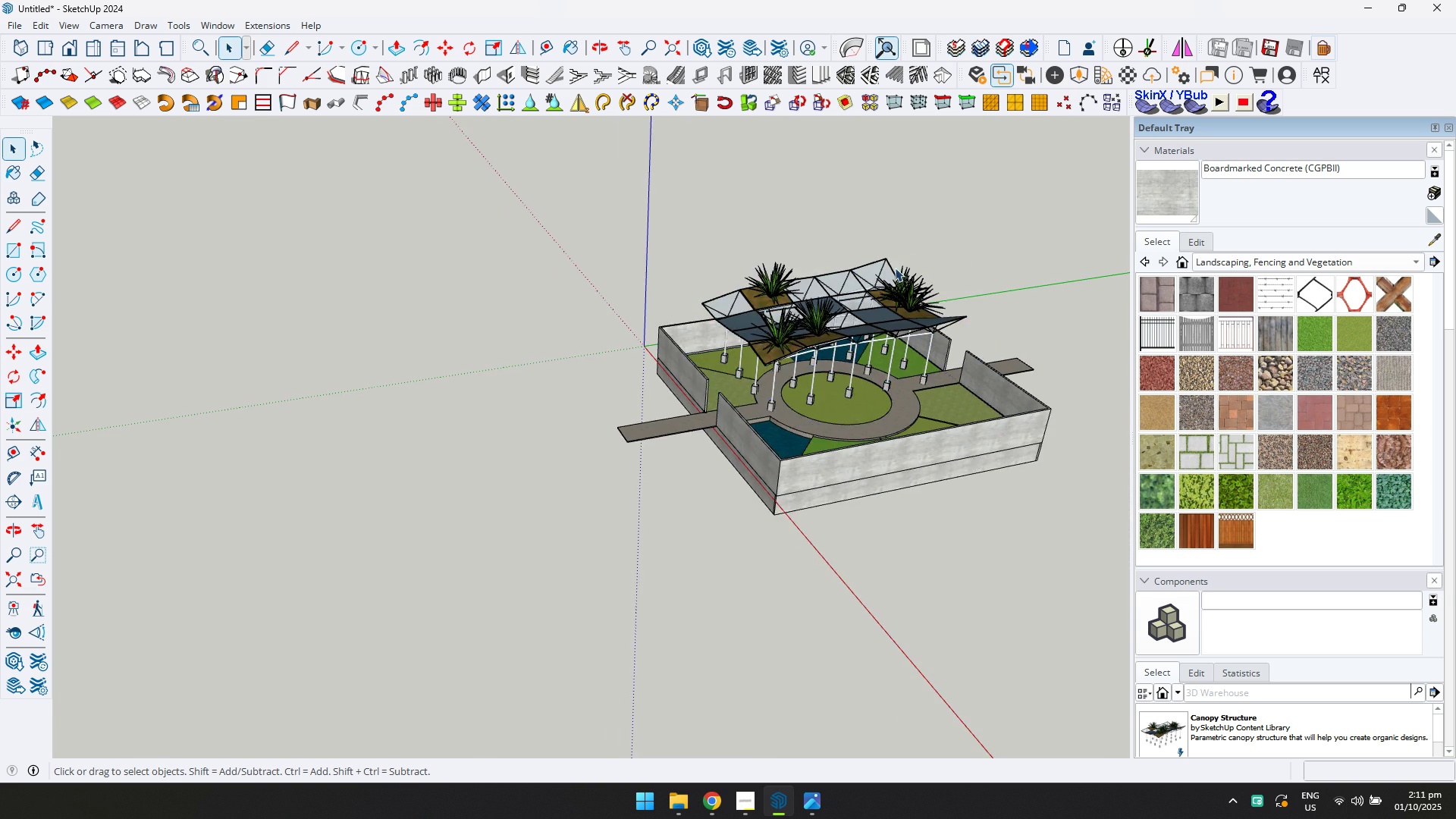 
scroll: coordinate [881, 292], scroll_direction: up, amount: 4.0
 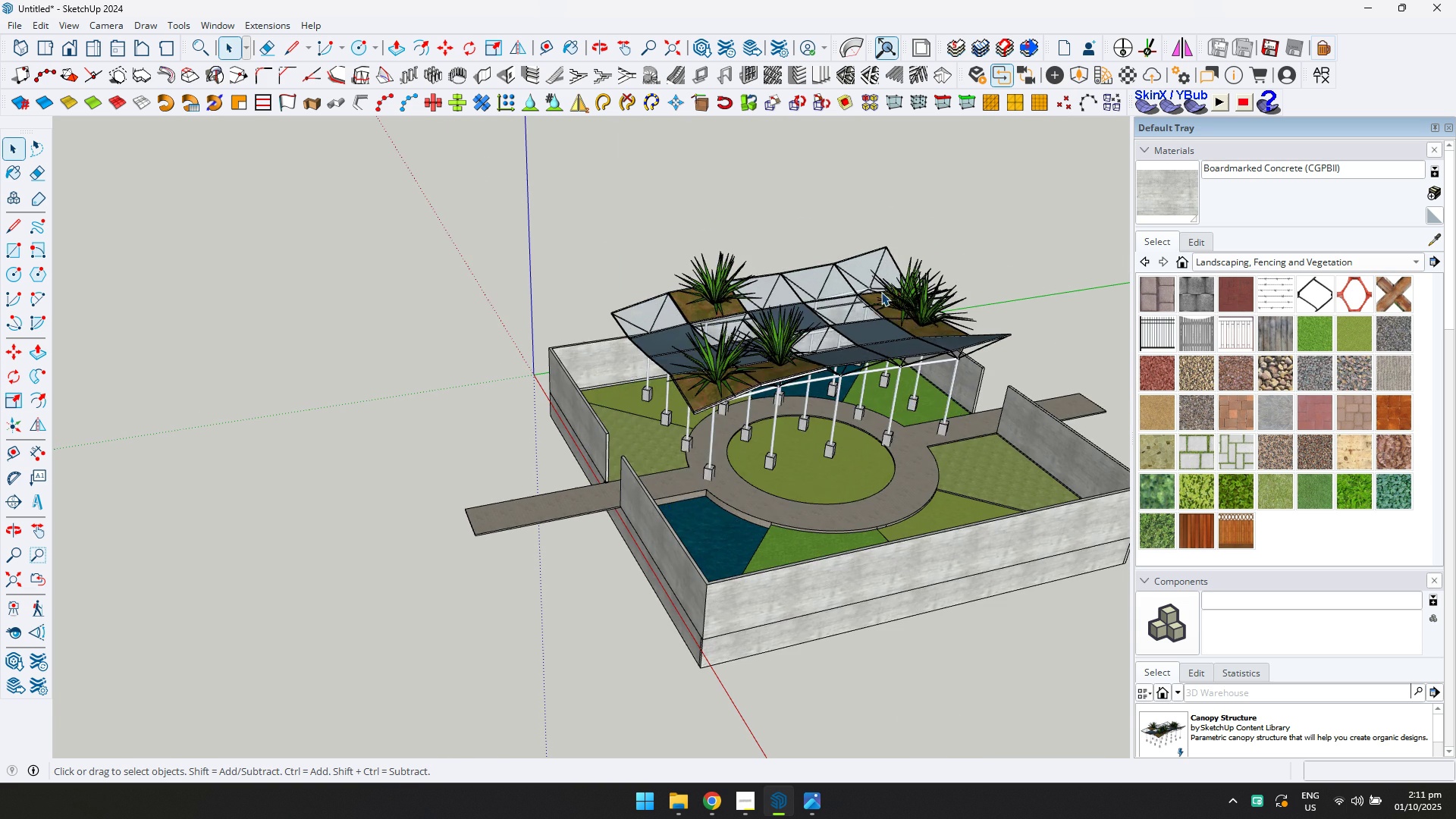 
left_click([881, 292])
 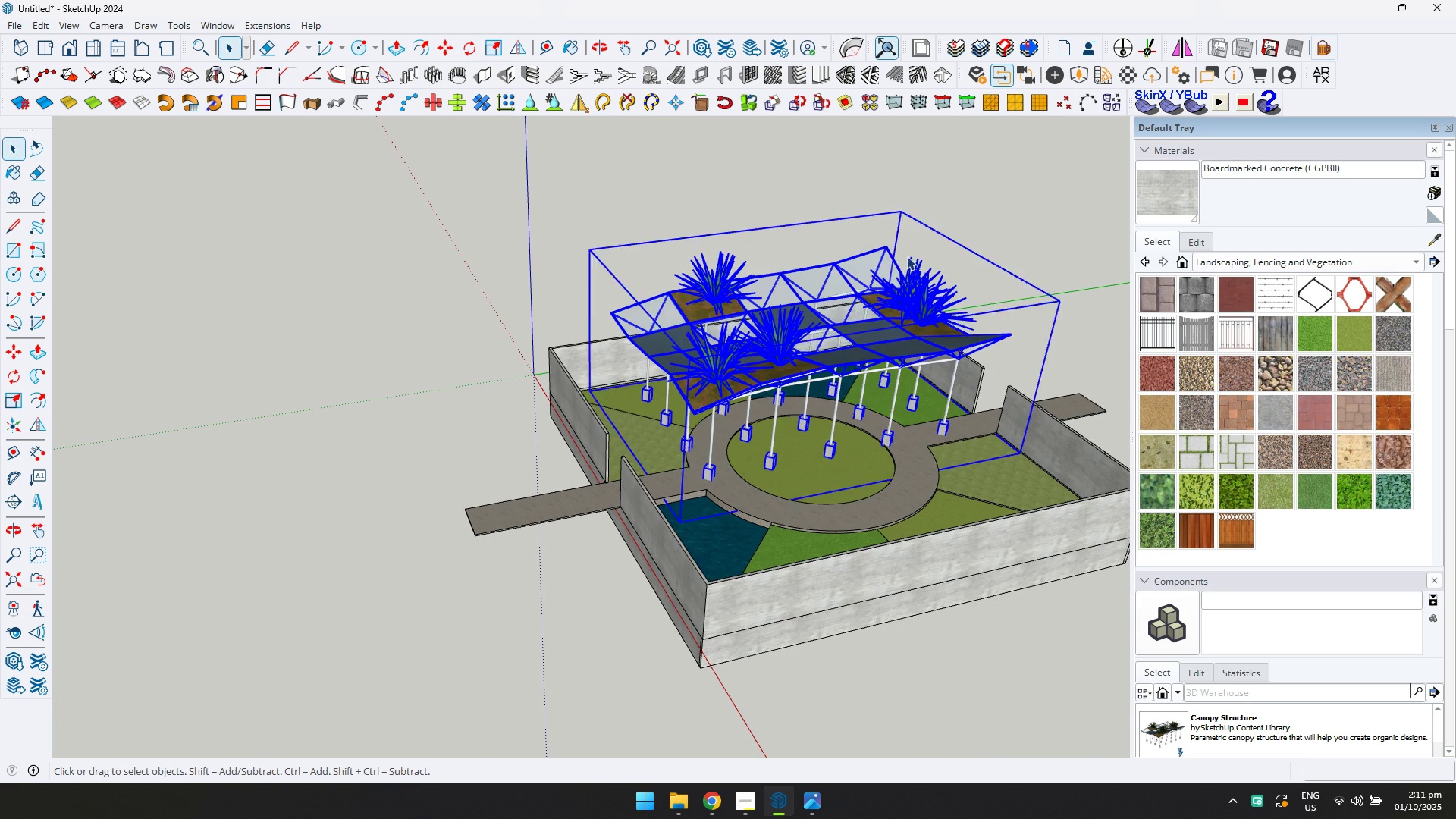 
key(S)
 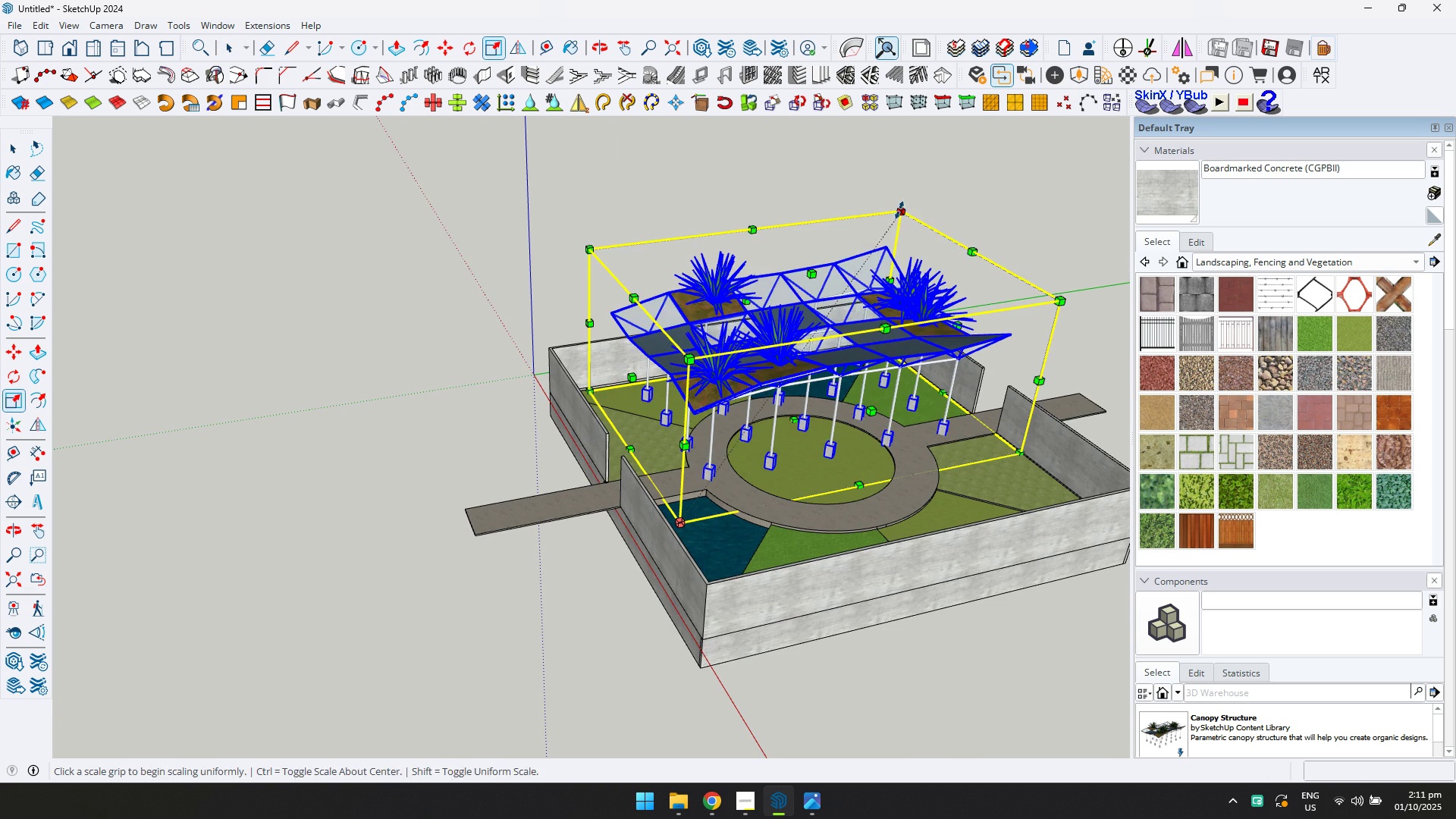 
left_click([899, 210])
 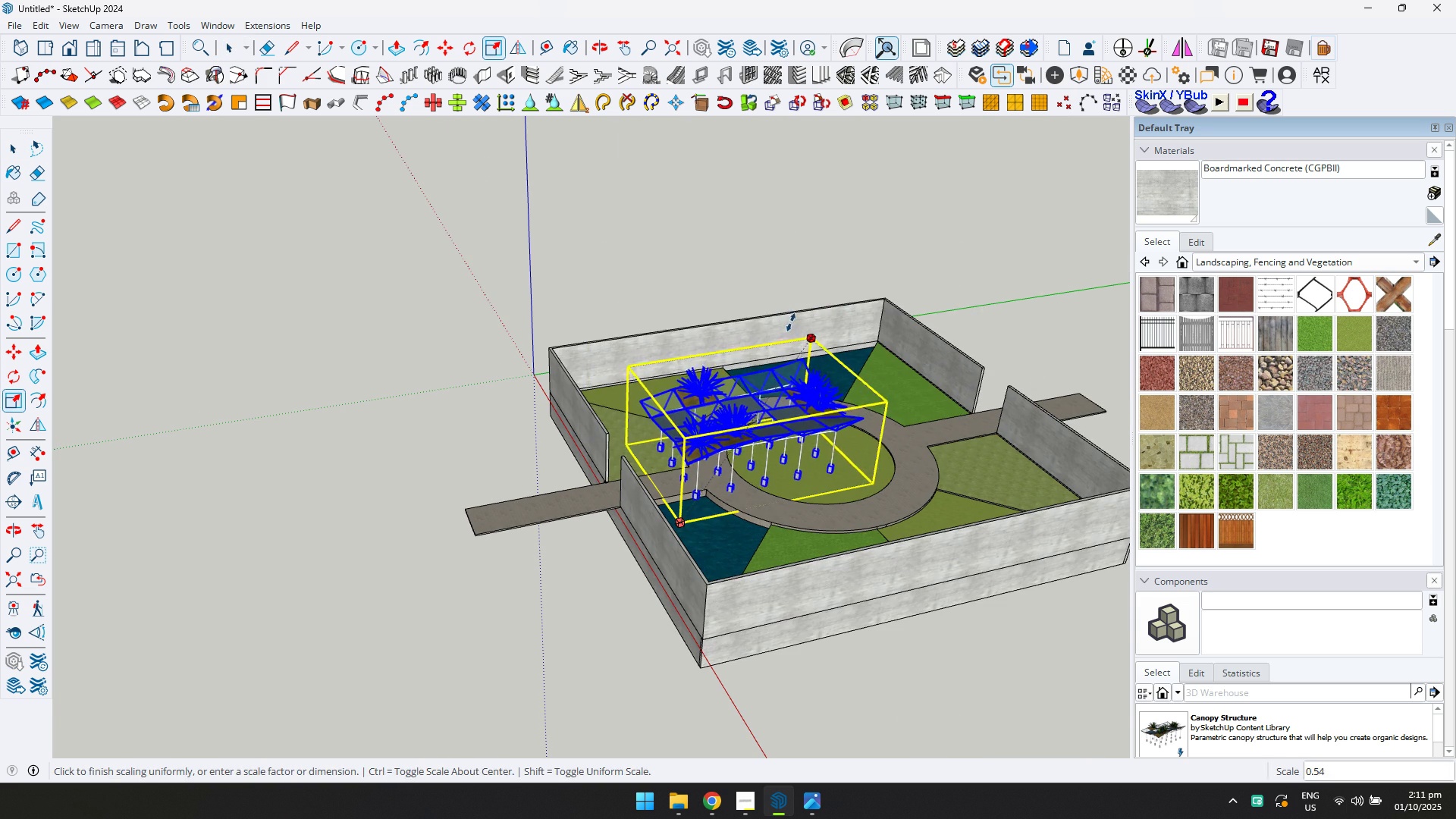 
left_click([793, 321])
 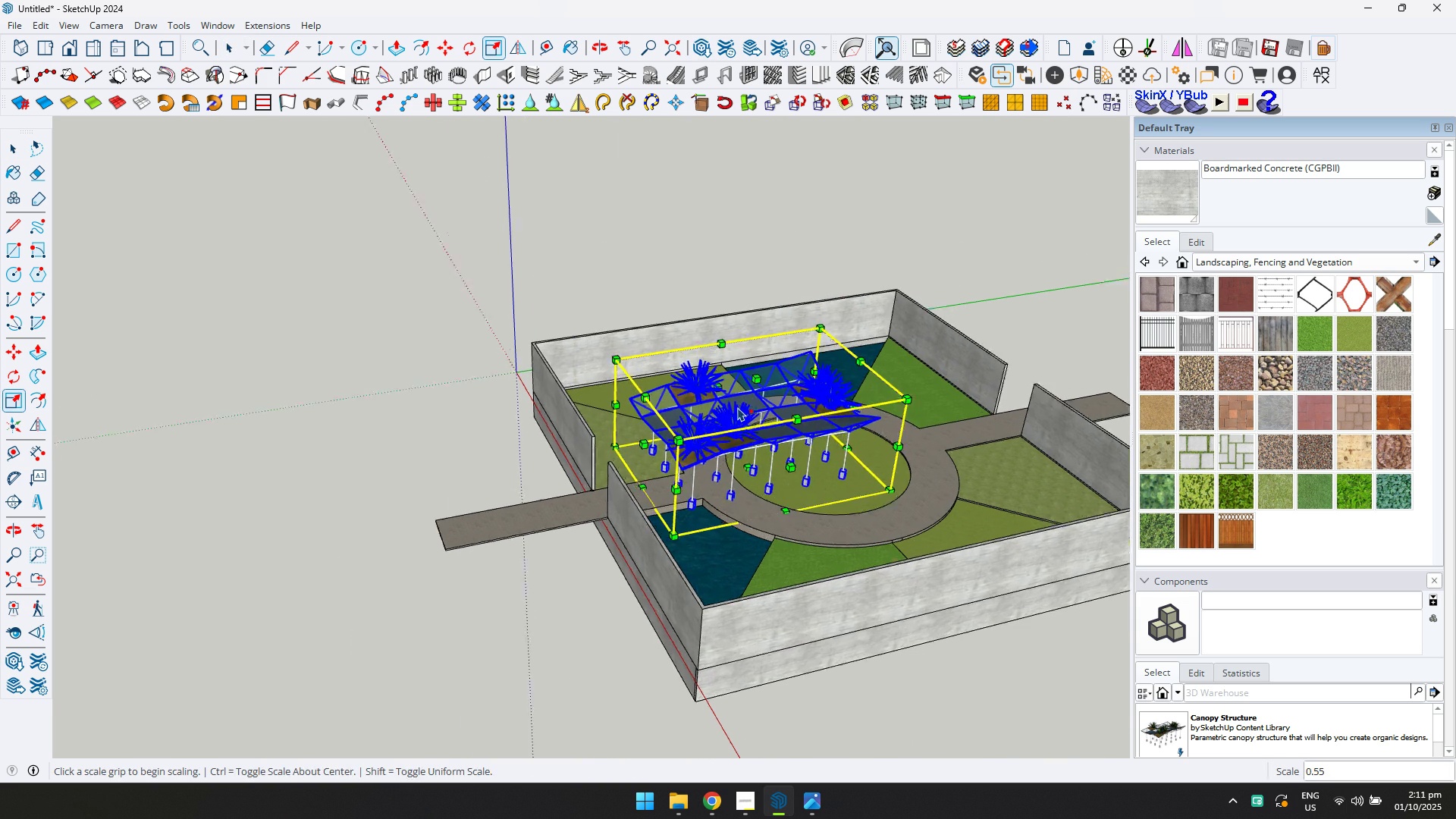 
scroll: coordinate [735, 430], scroll_direction: up, amount: 6.0
 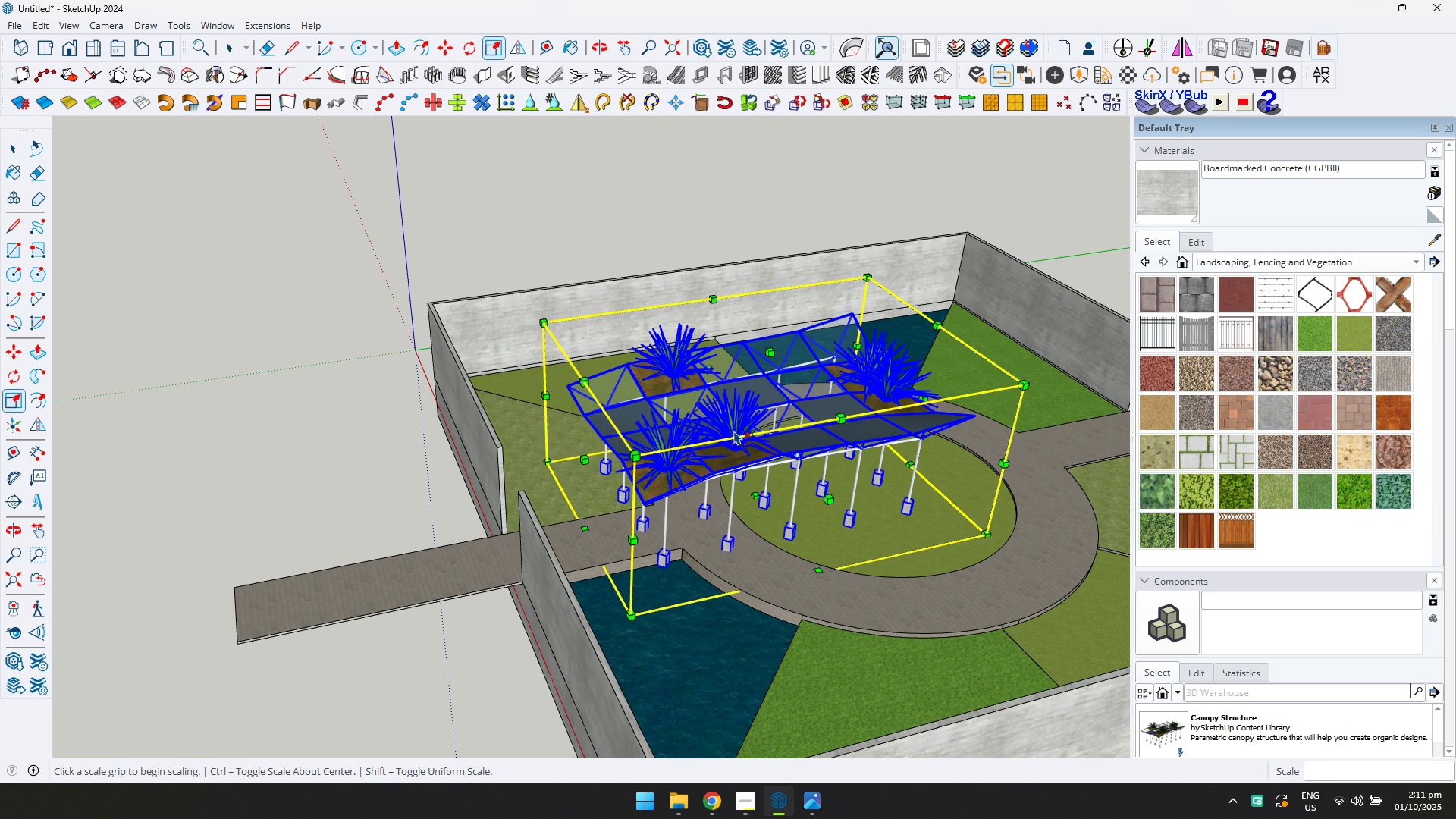 
key(M)